 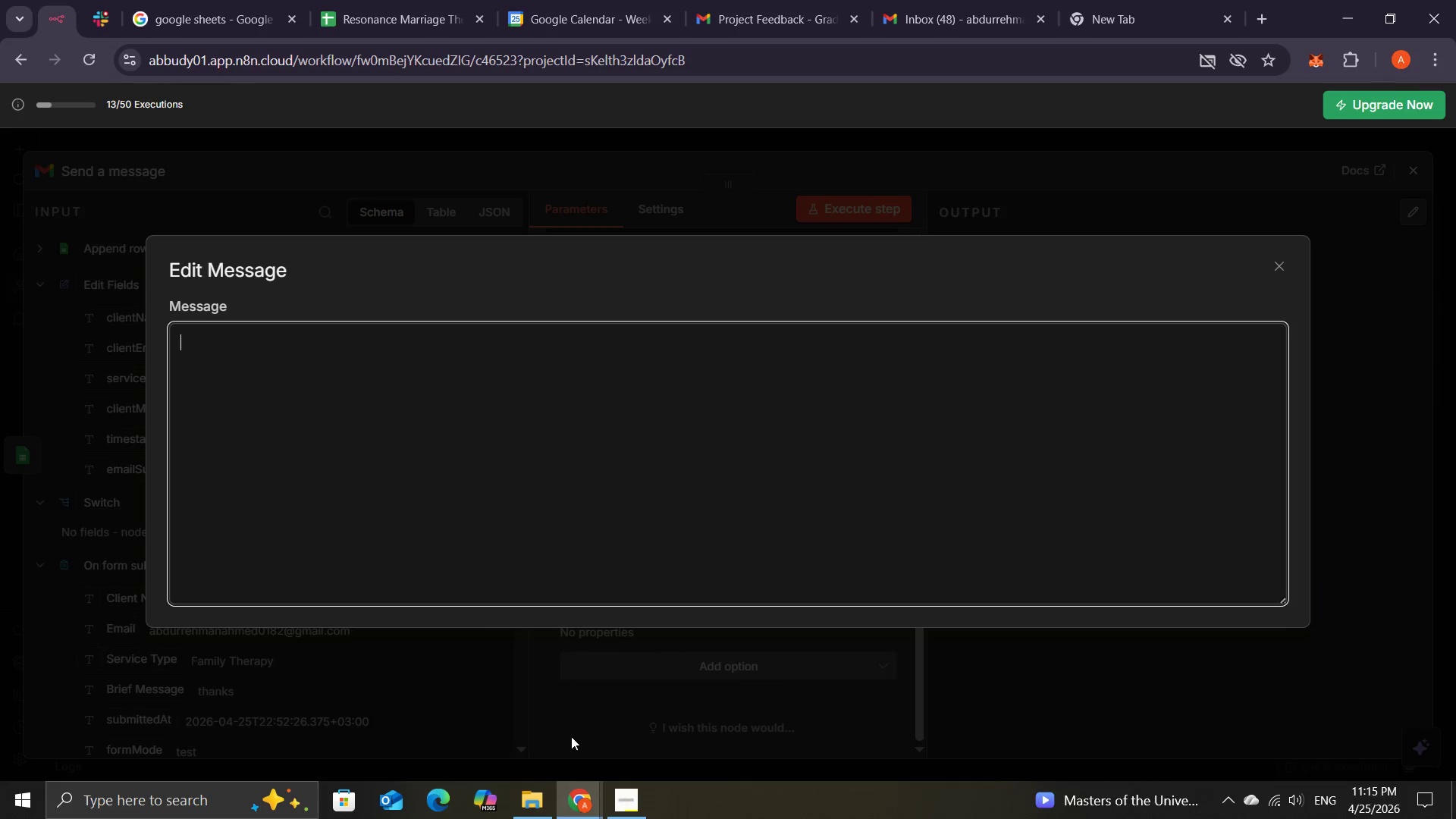 
key(Shift+Comma)
 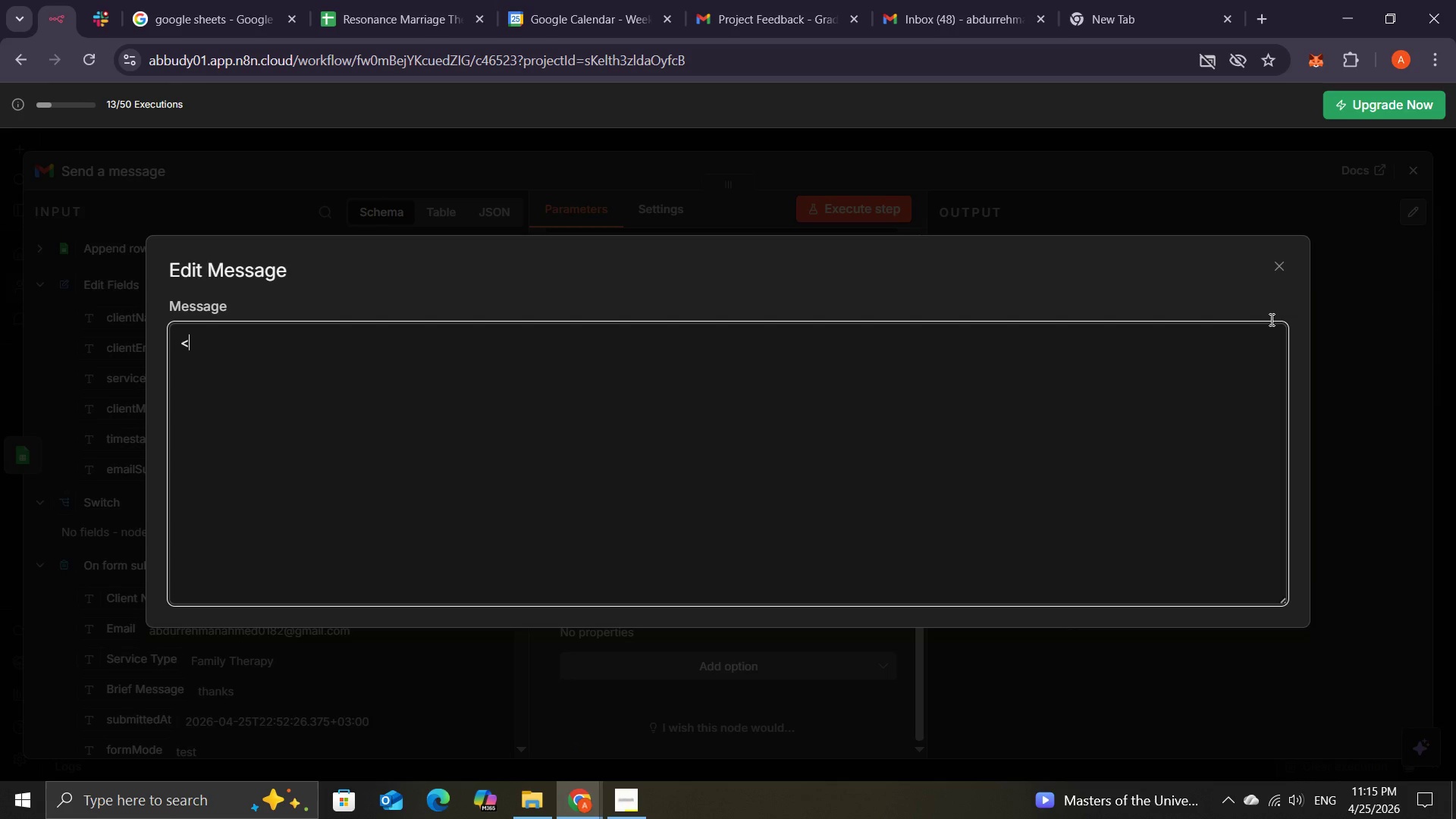 
left_click([1276, 259])
 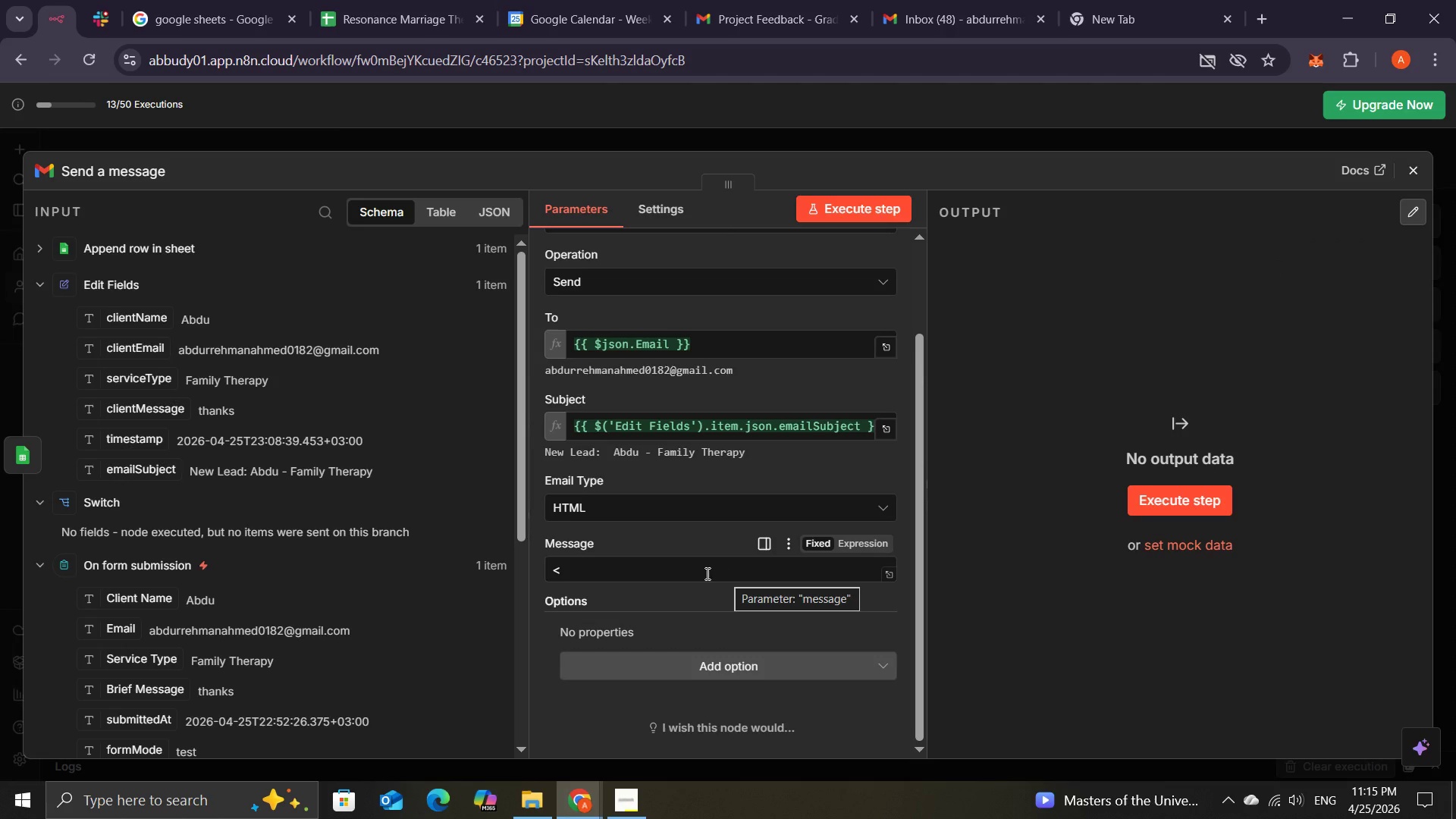 
left_click([706, 573])
 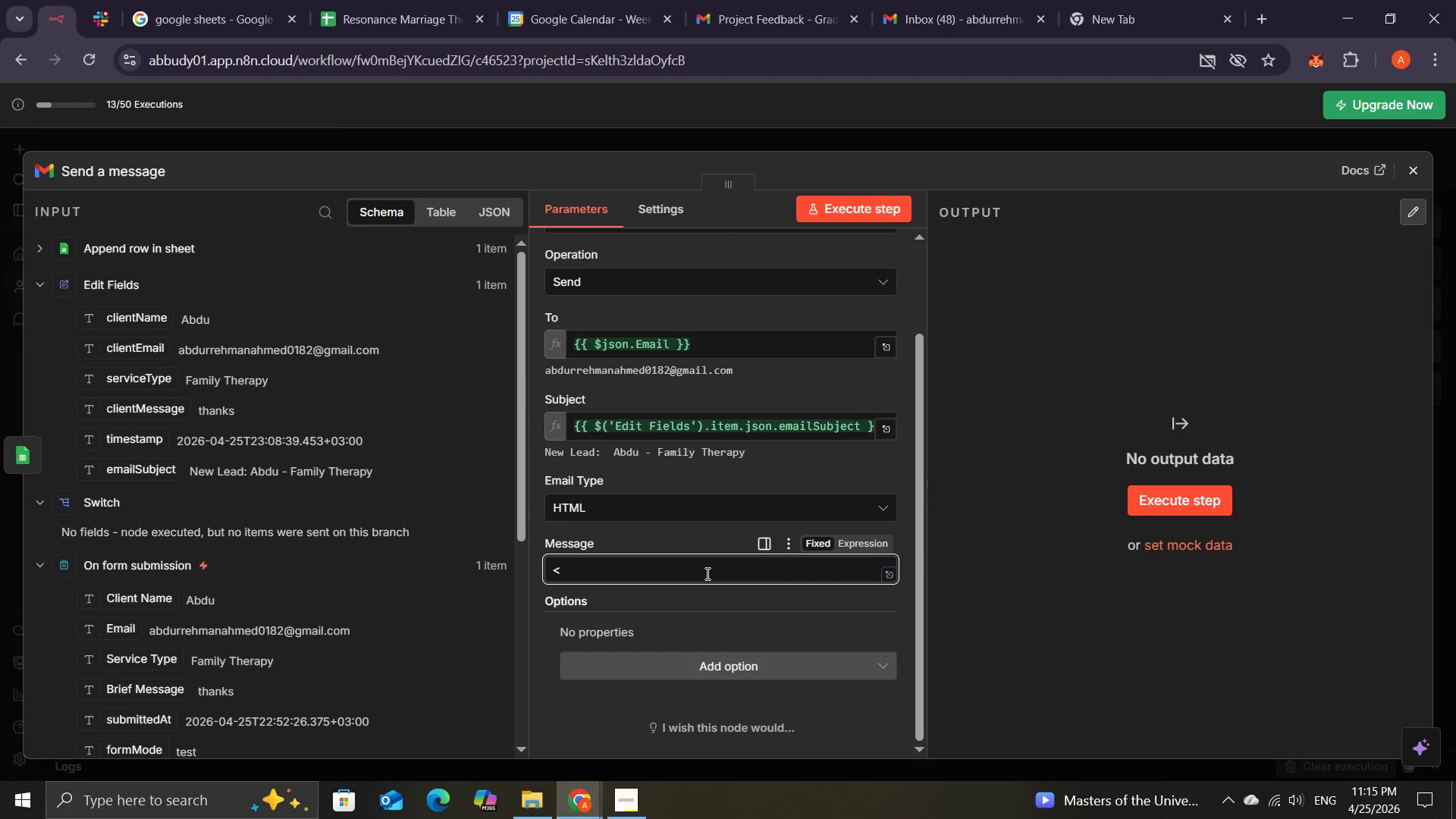 
key(Backspace)
 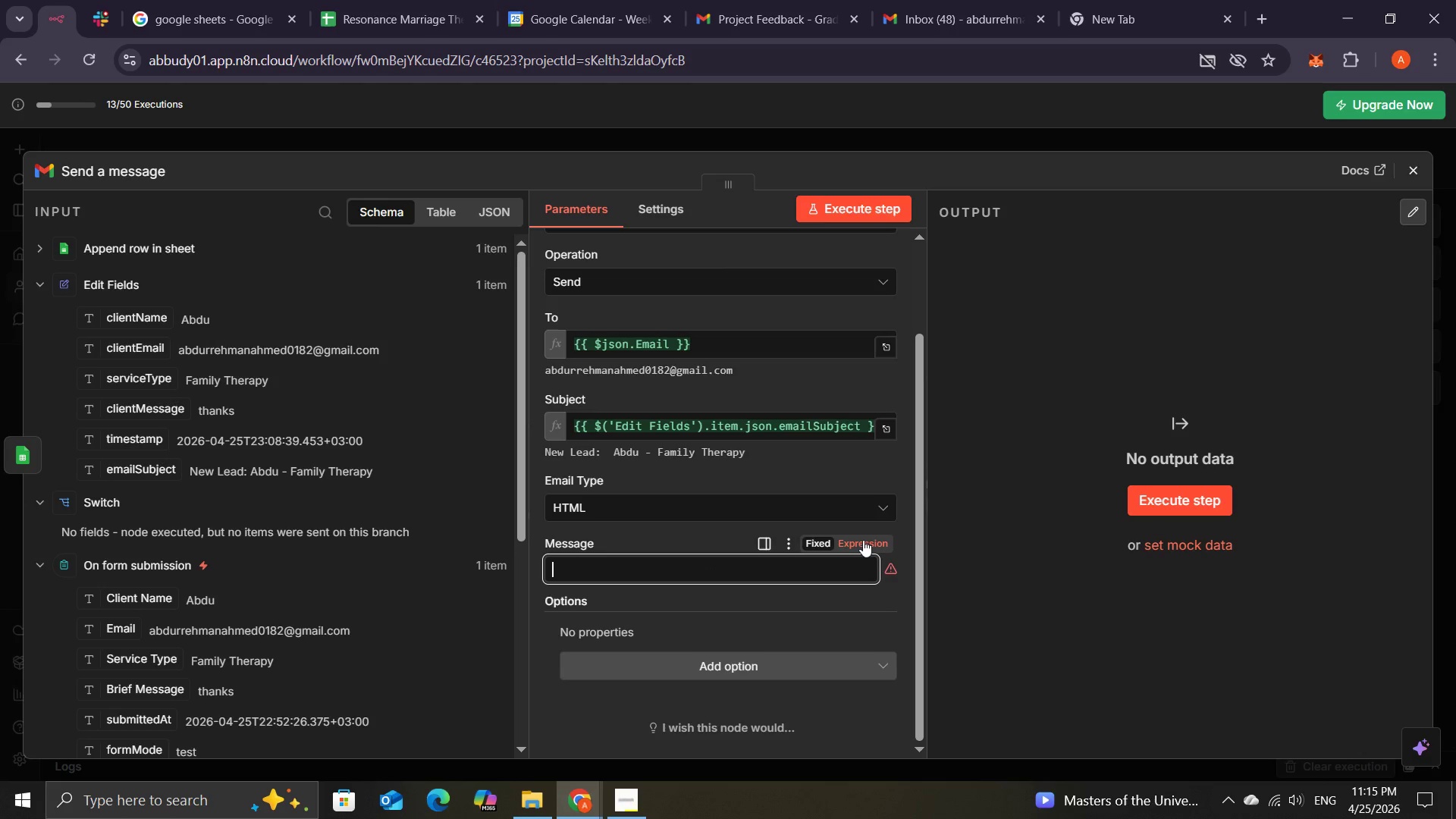 
left_click([863, 539])
 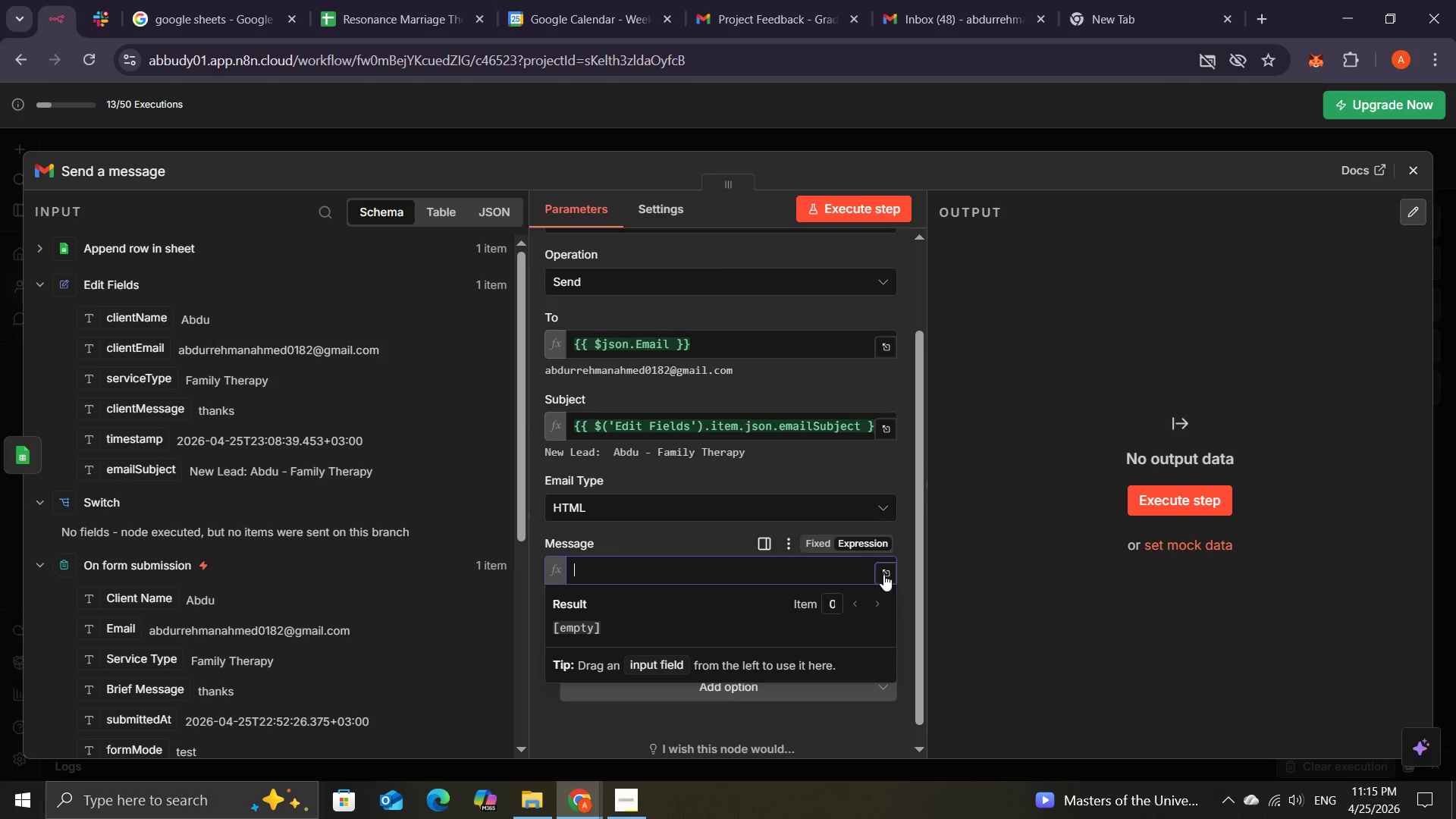 
left_click([884, 573])
 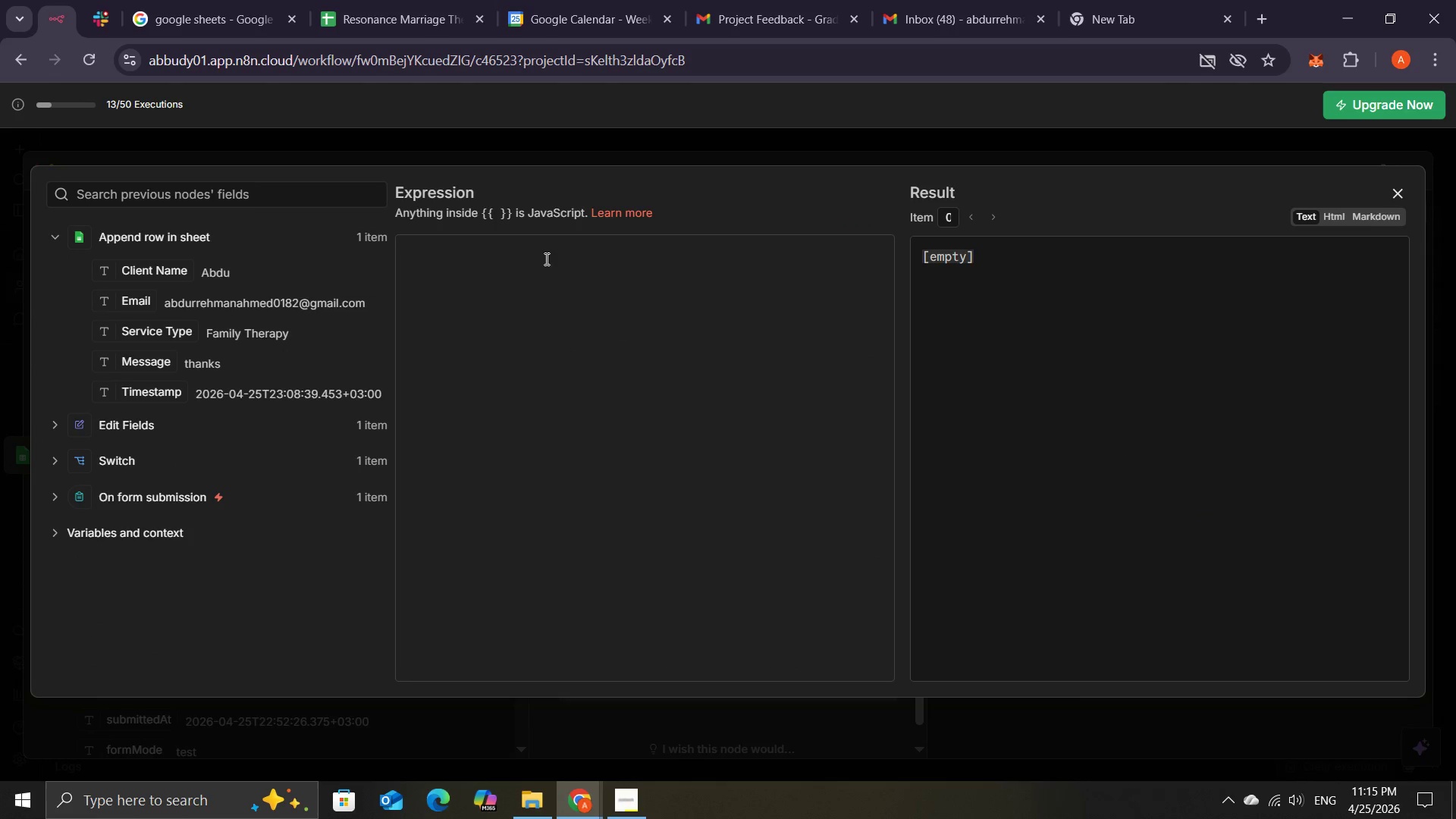 
left_click([541, 262])
 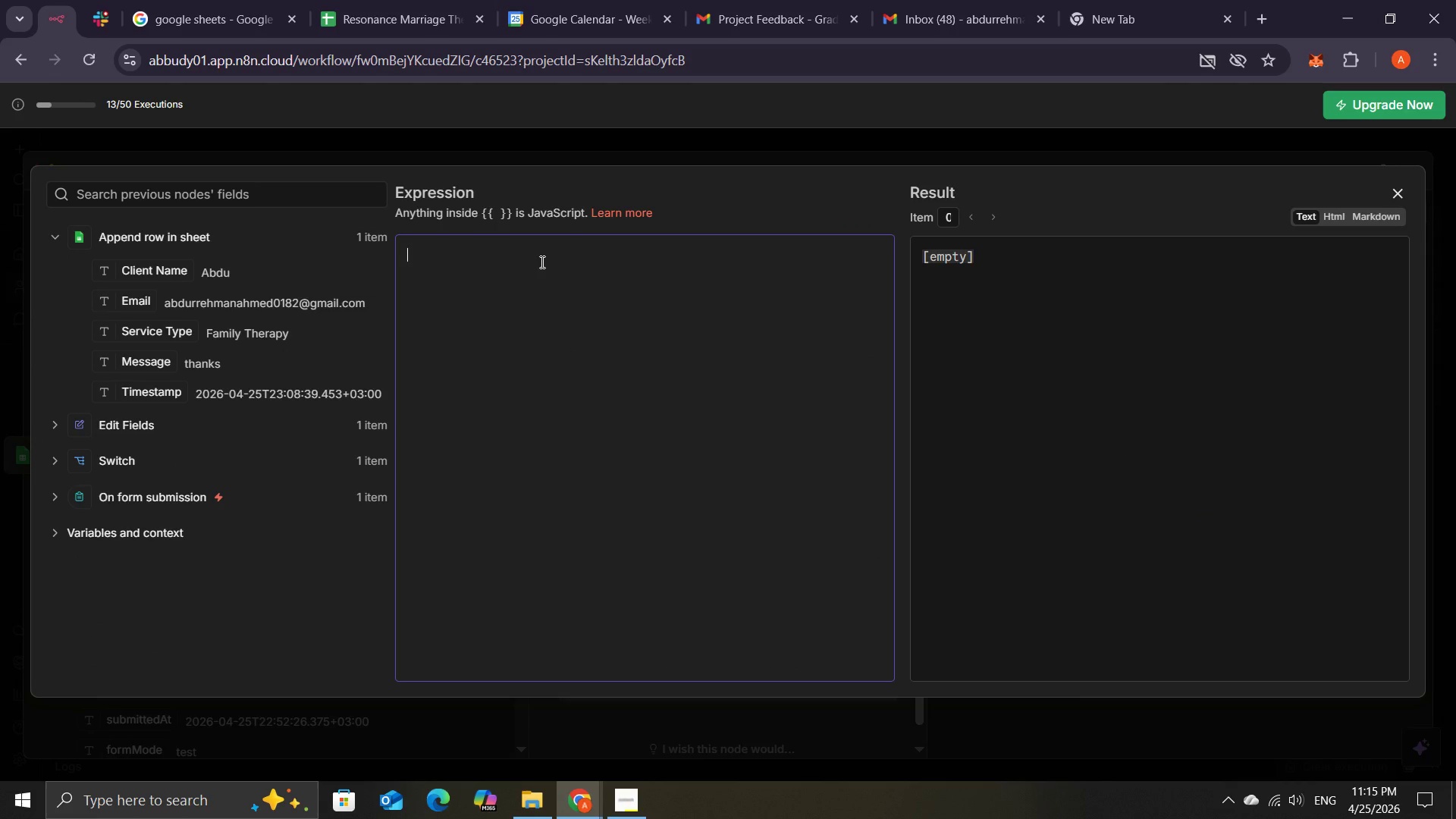 
key(Shift+Comma)
 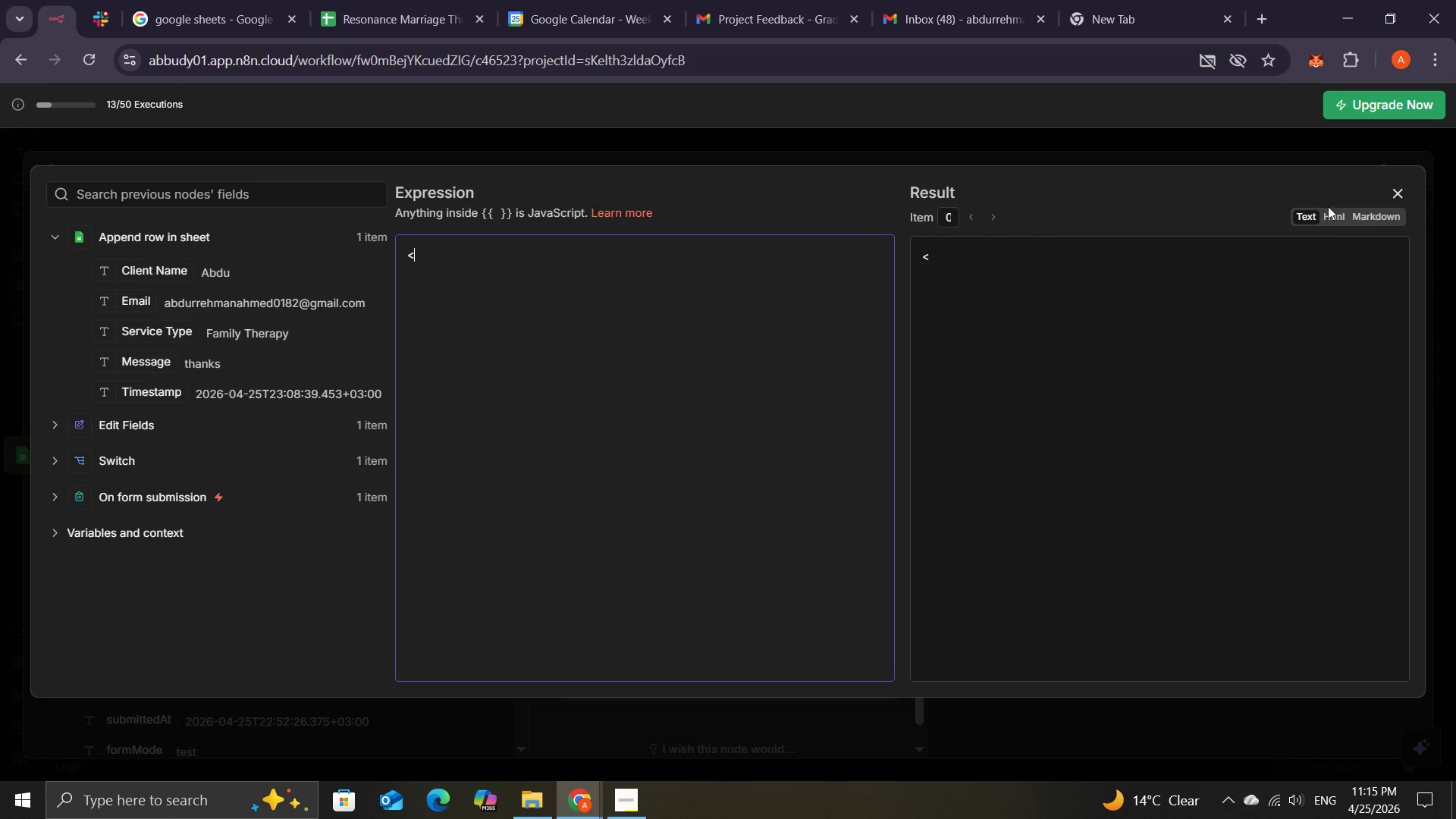 
left_click([1331, 215])
 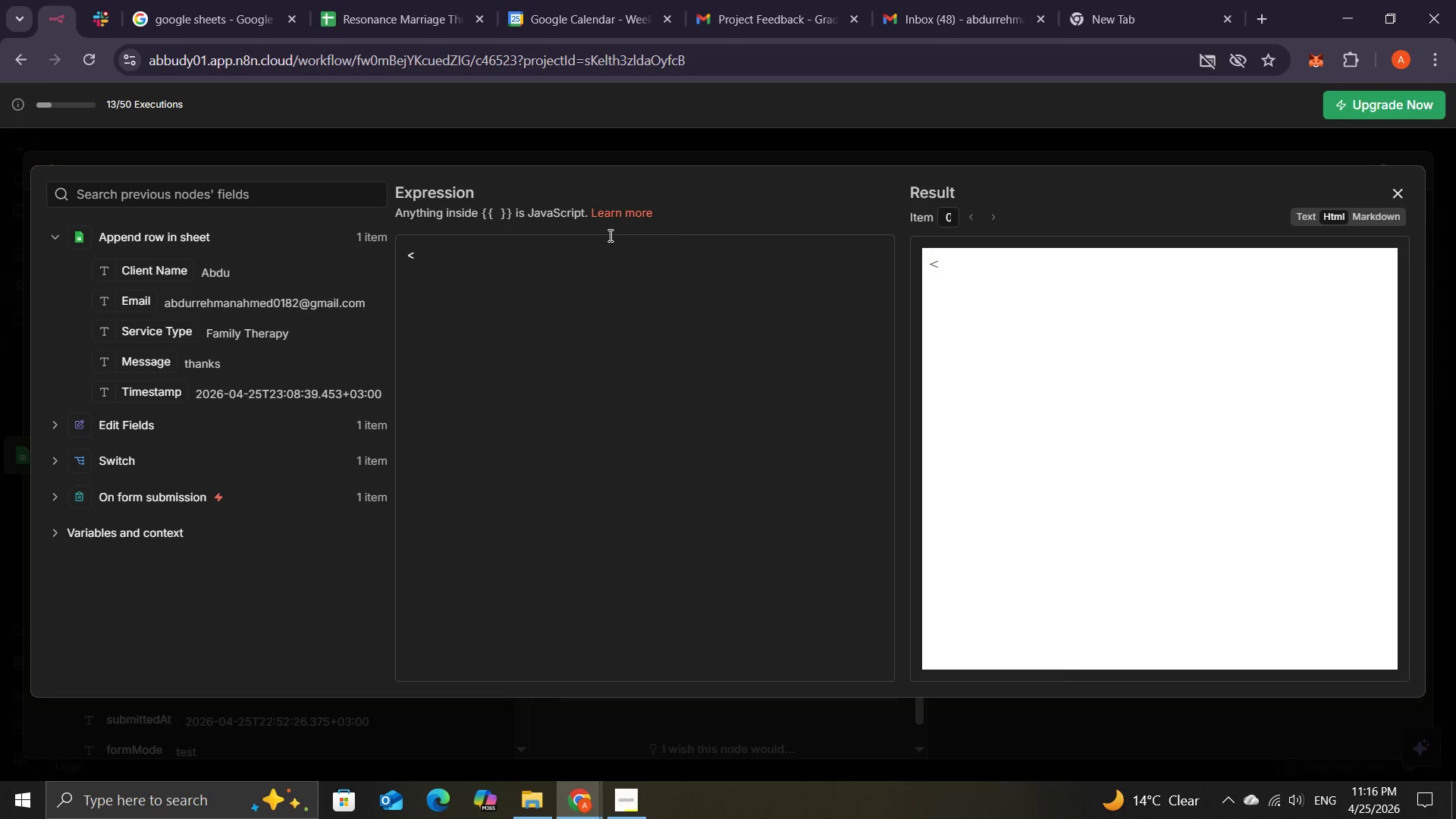 
left_click([610, 235])
 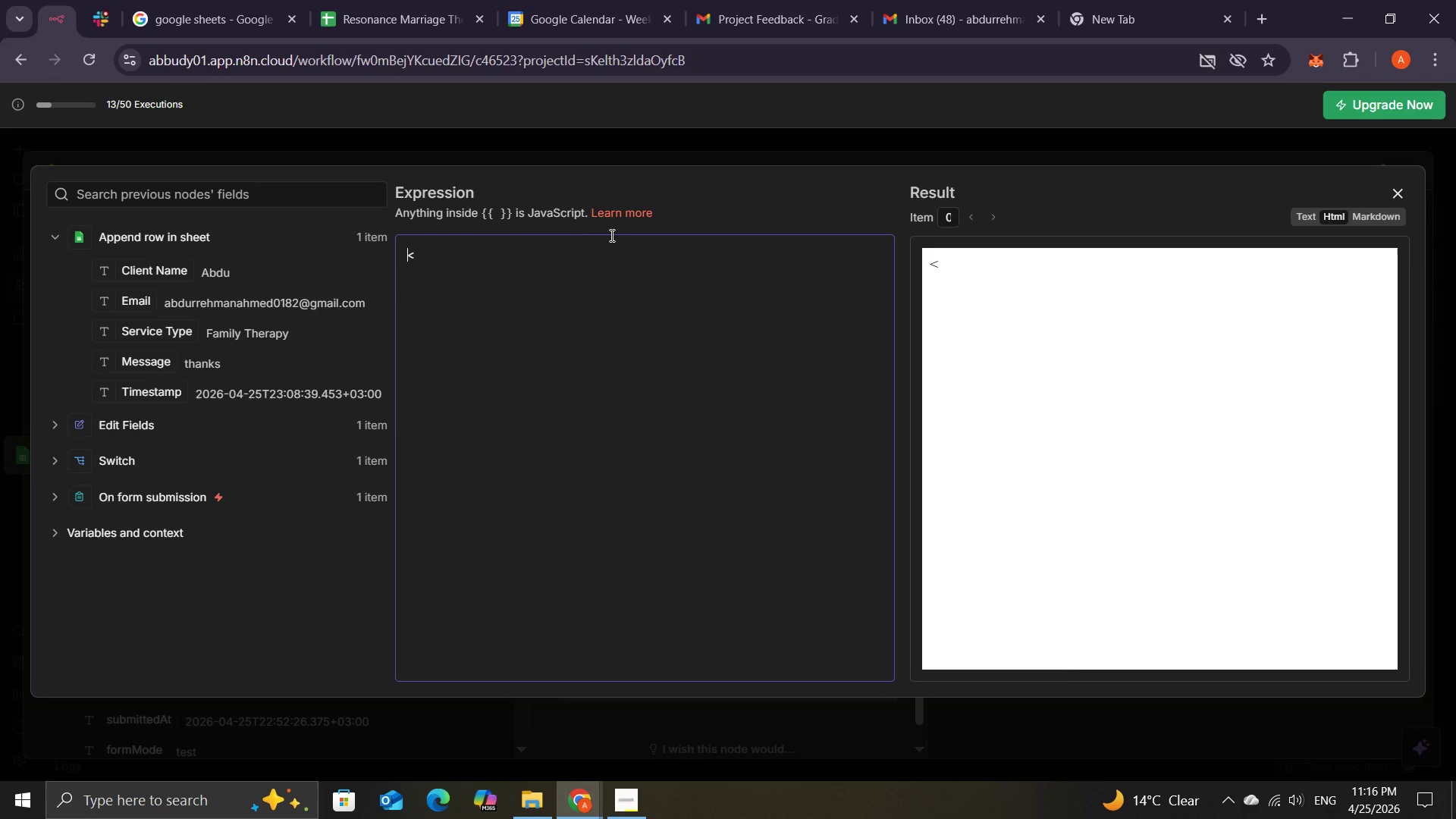 
key(ArrowRight)
 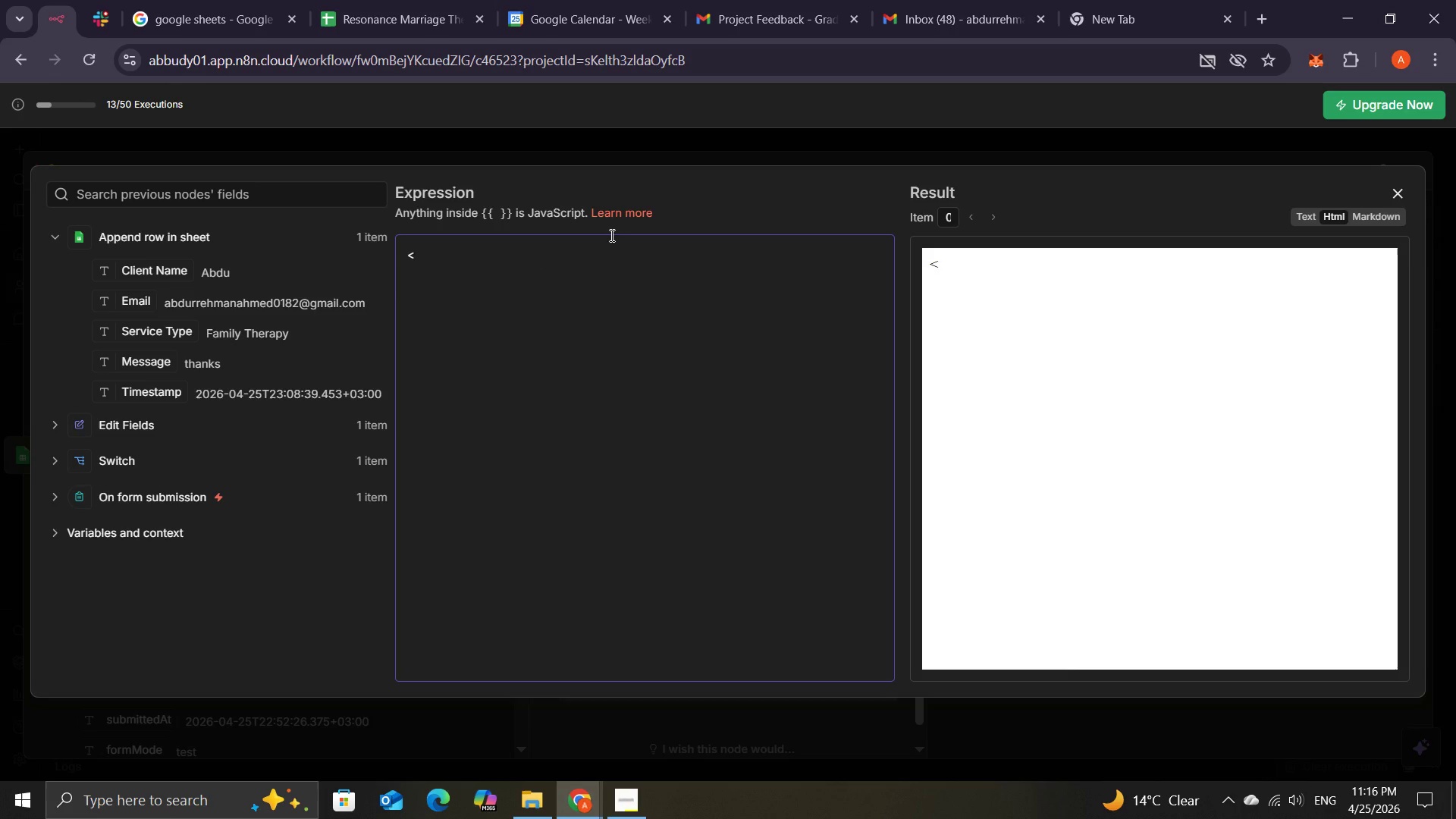 
type(div>)
 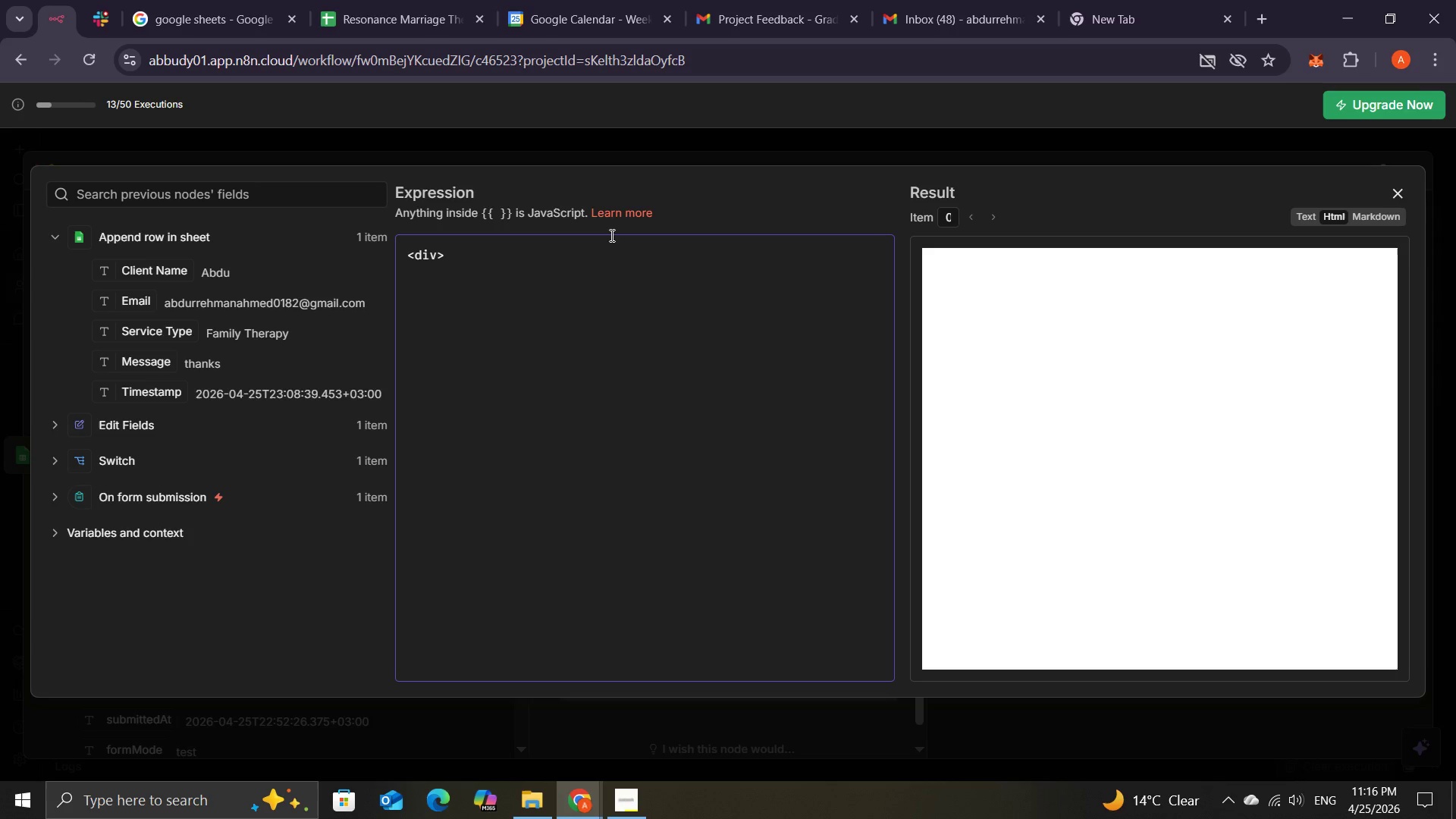 
key(Backspace)
type( style)
 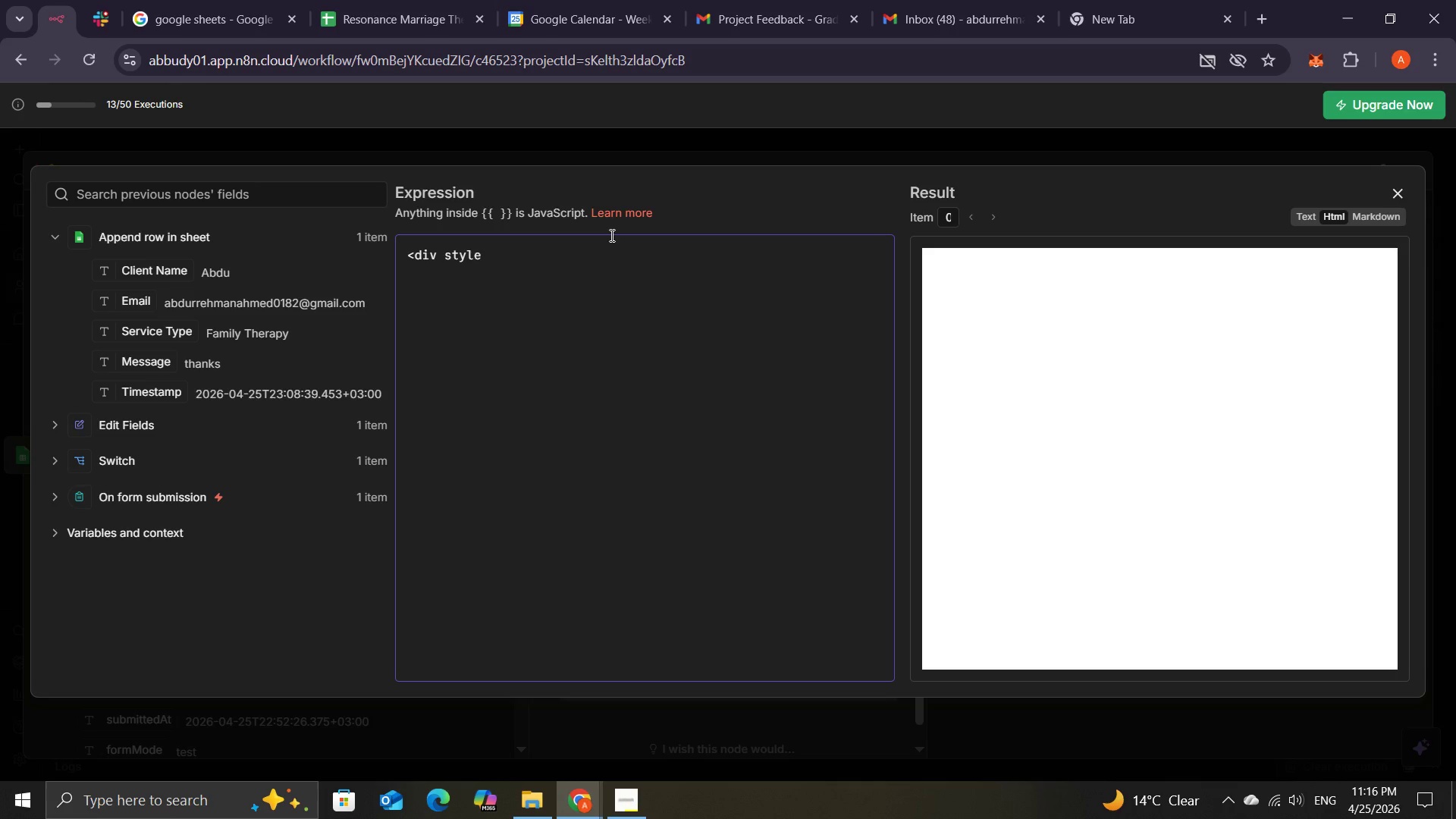 
key(Equal)
 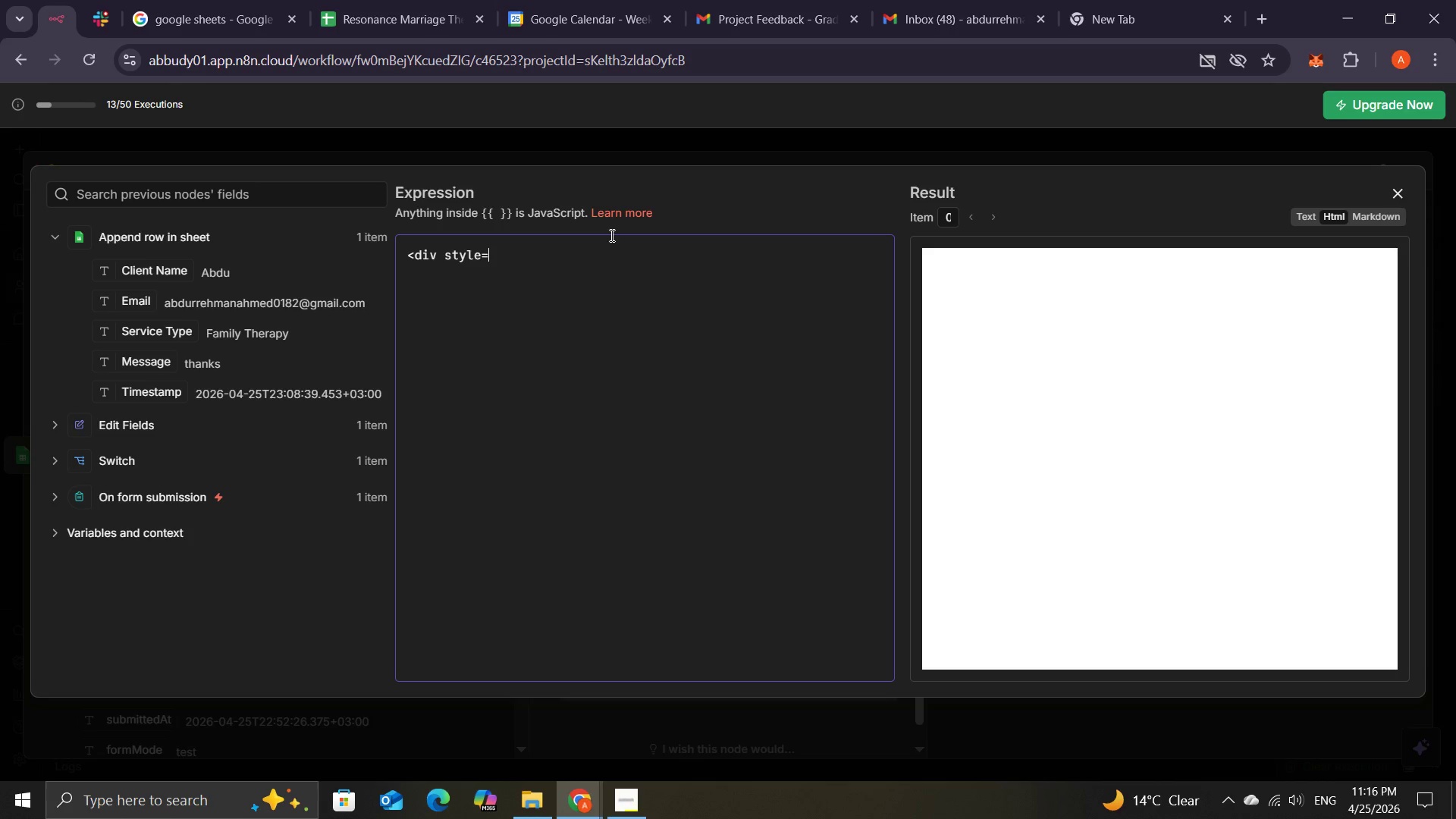 
wait(9.05)
 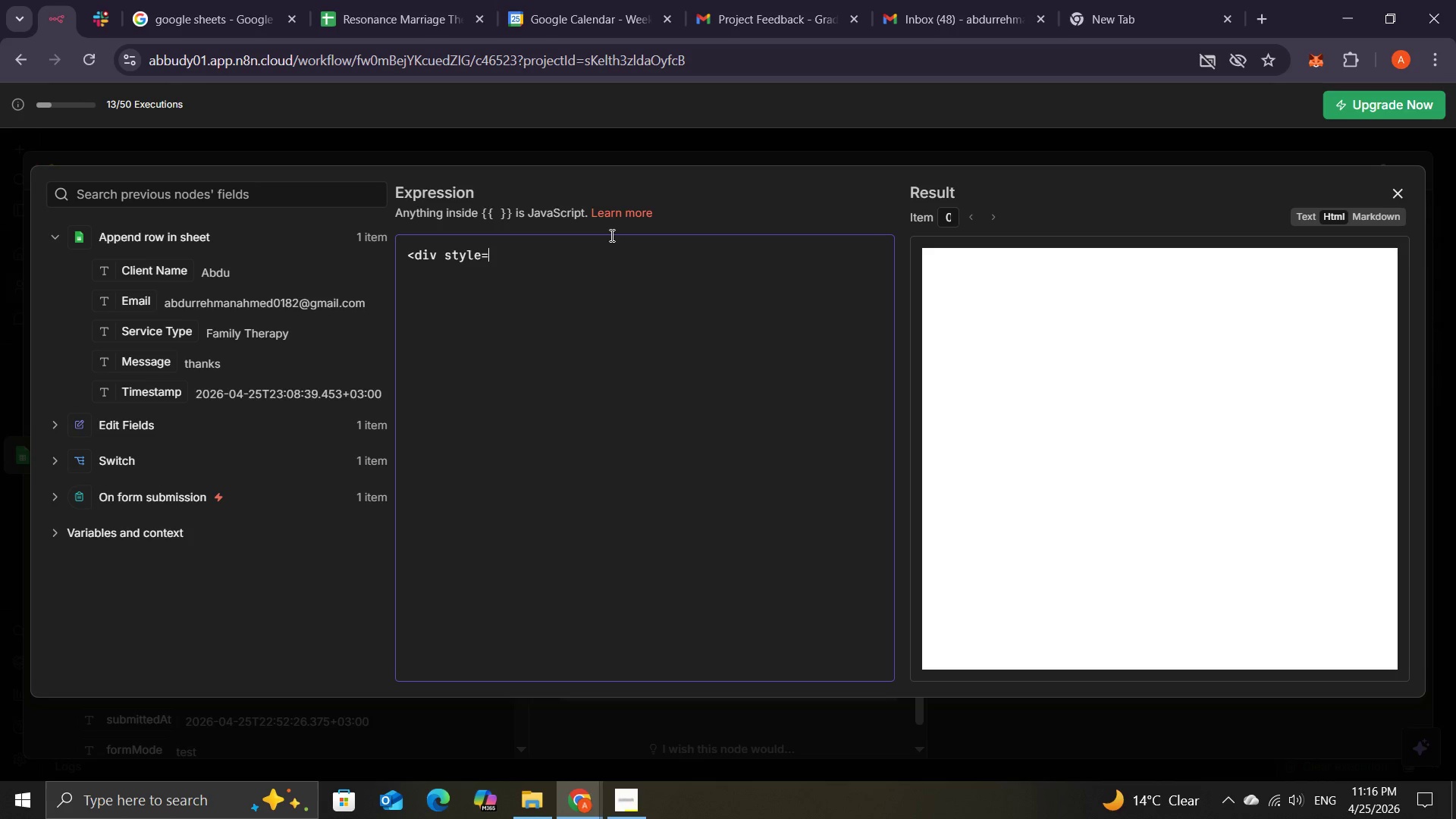 
hold_key(key=ShiftRight, duration=0.75)
 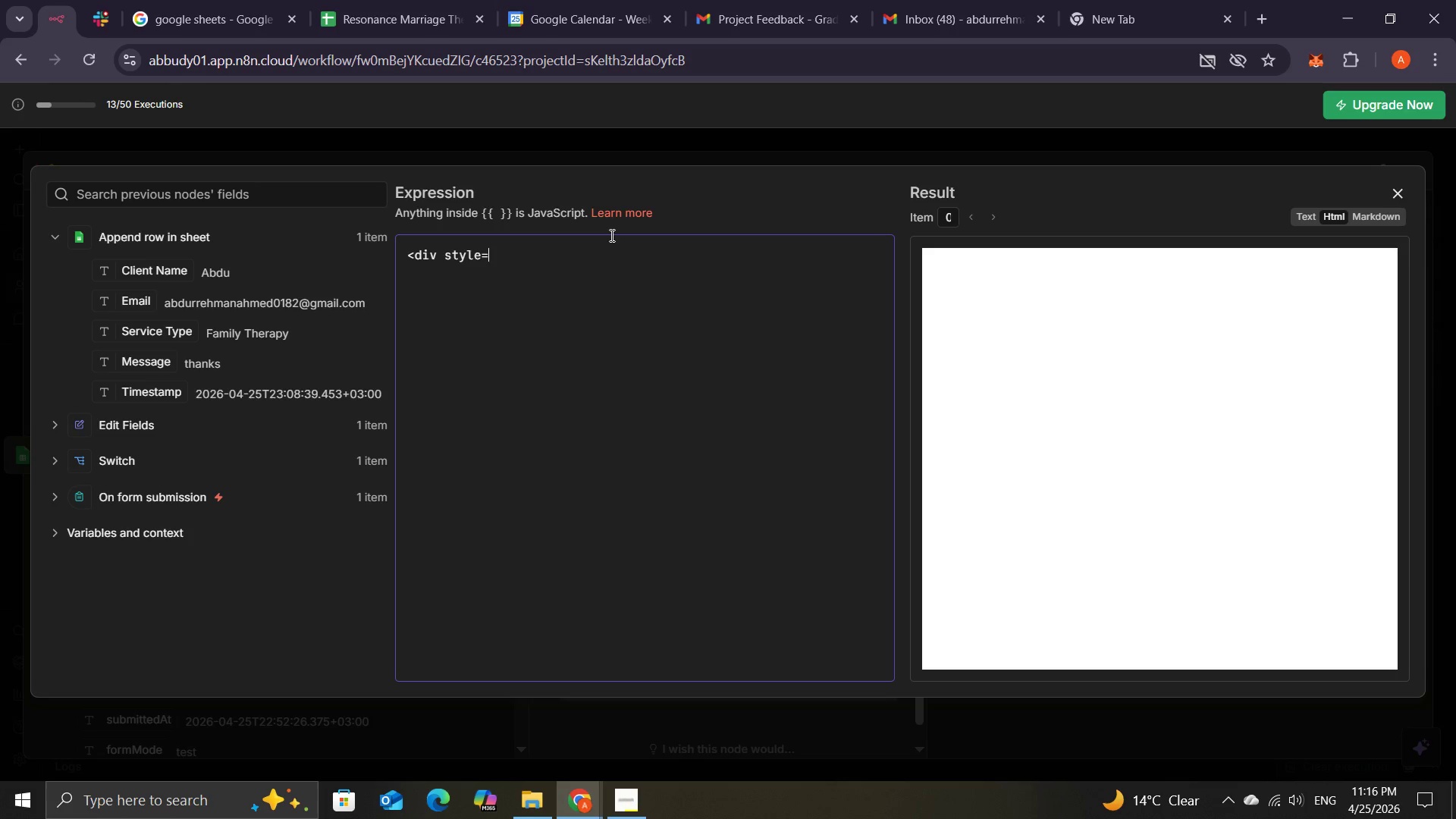 
type("font-family)
 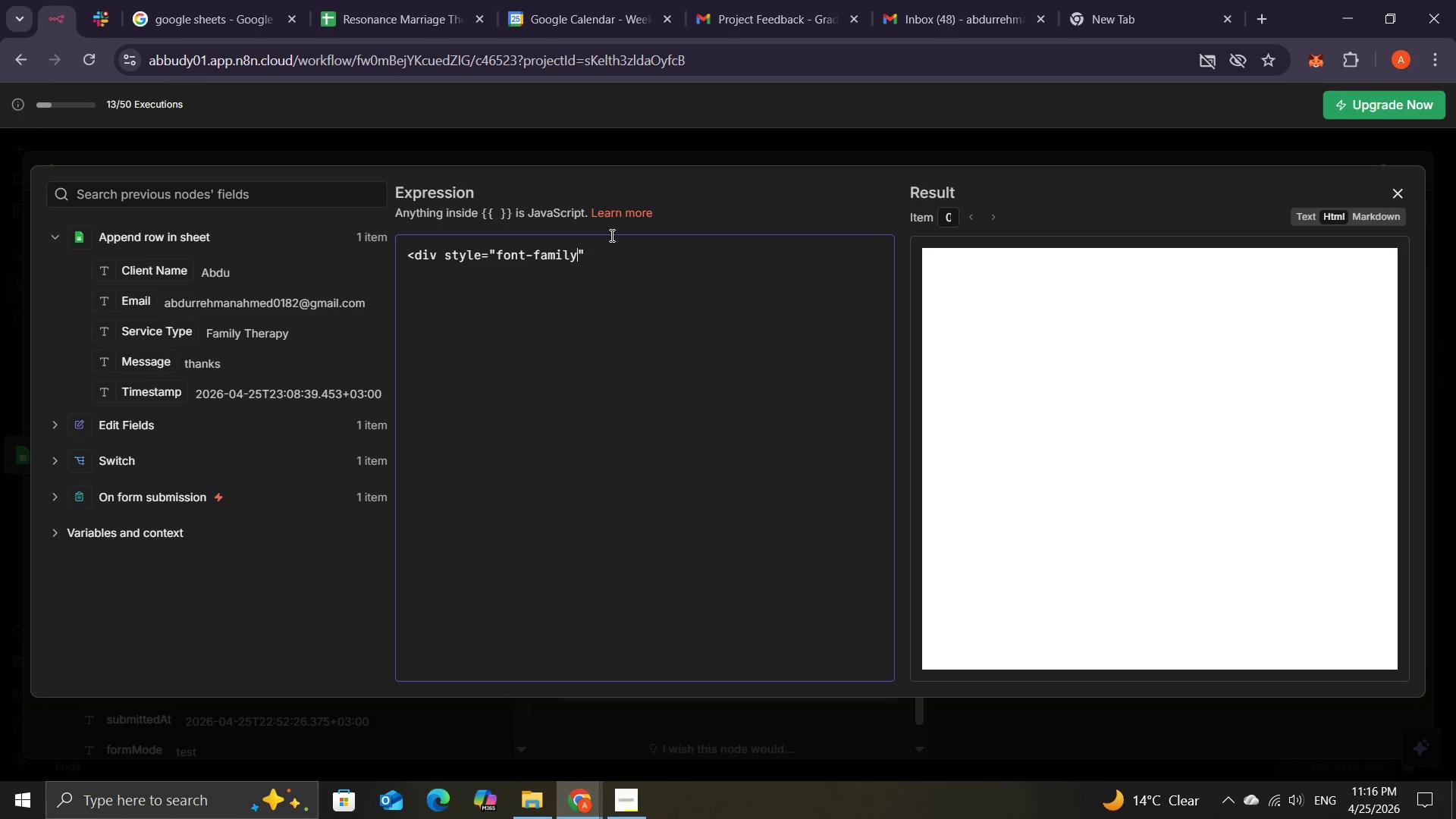 
wait(8.33)
 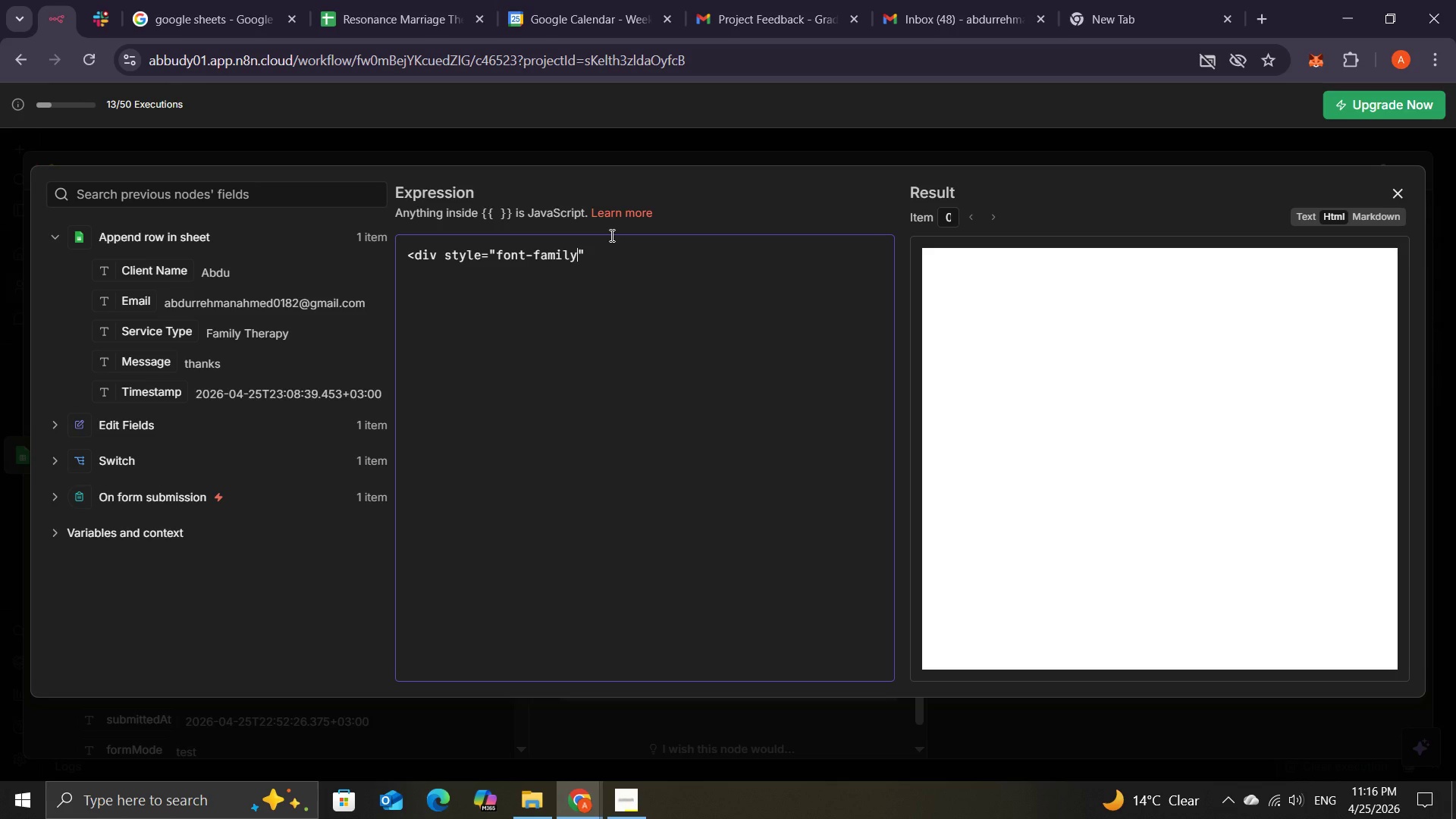 
type(: Areal)
 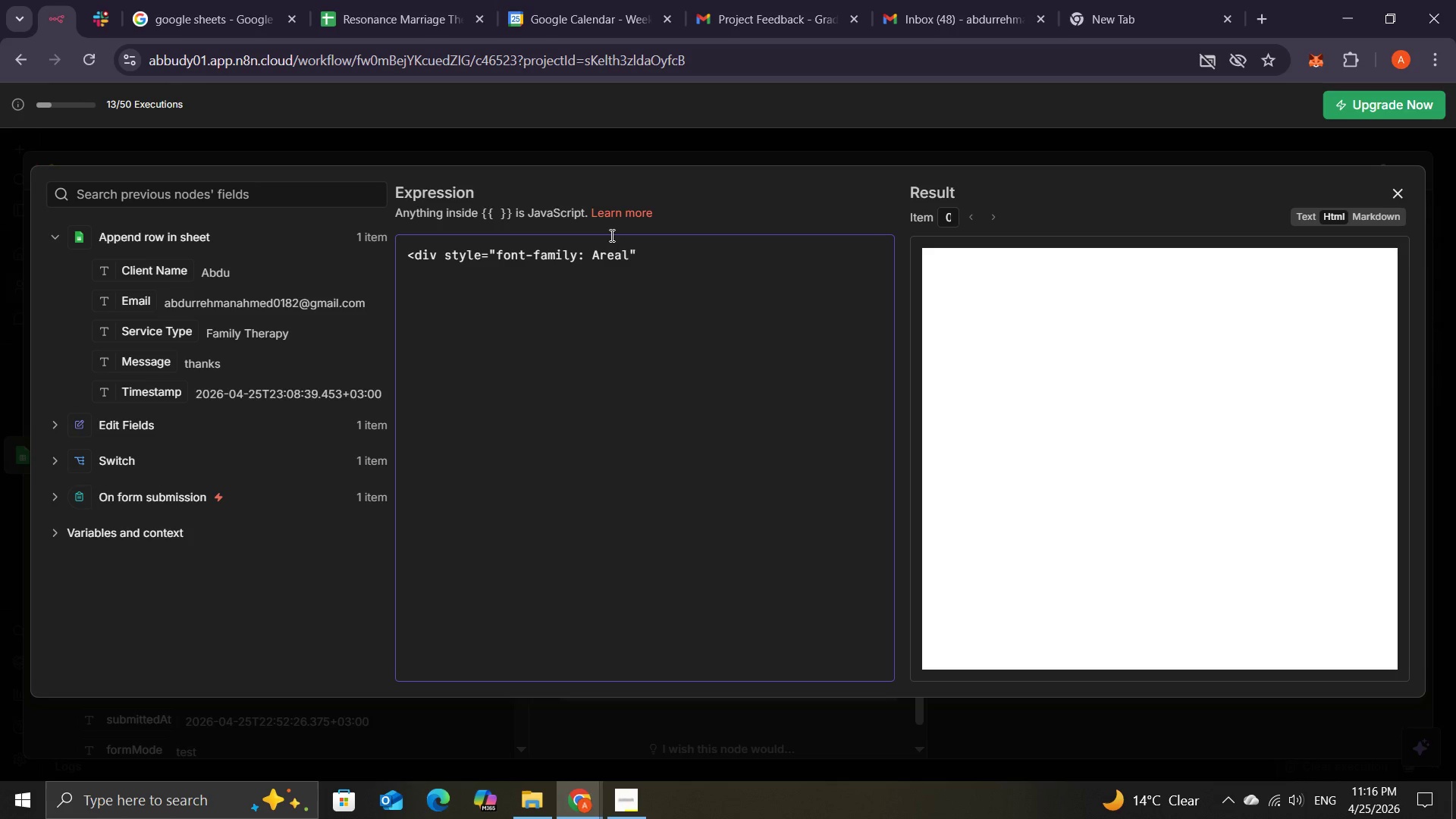 
wait(12.97)
 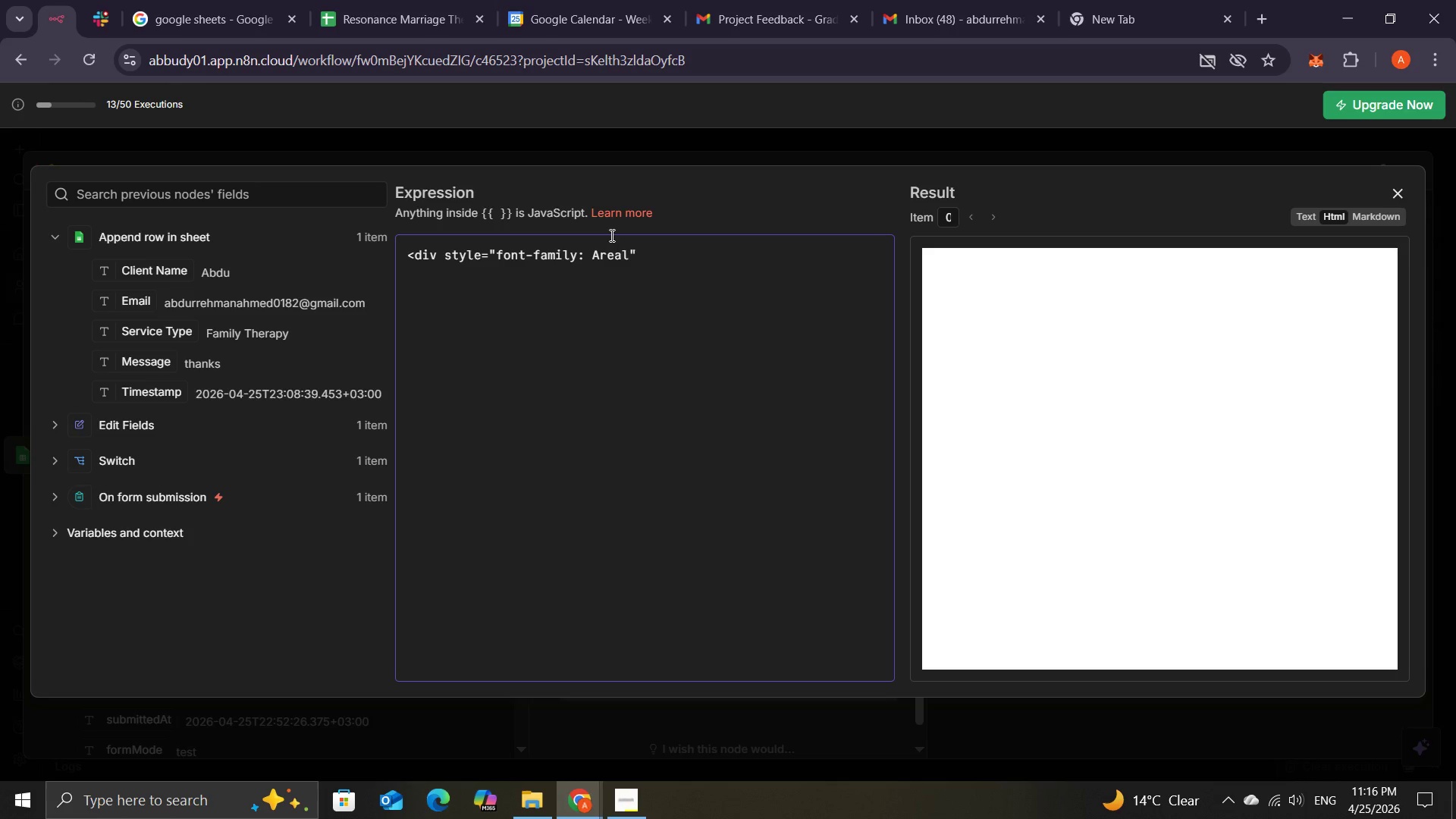 
type(, sans)
 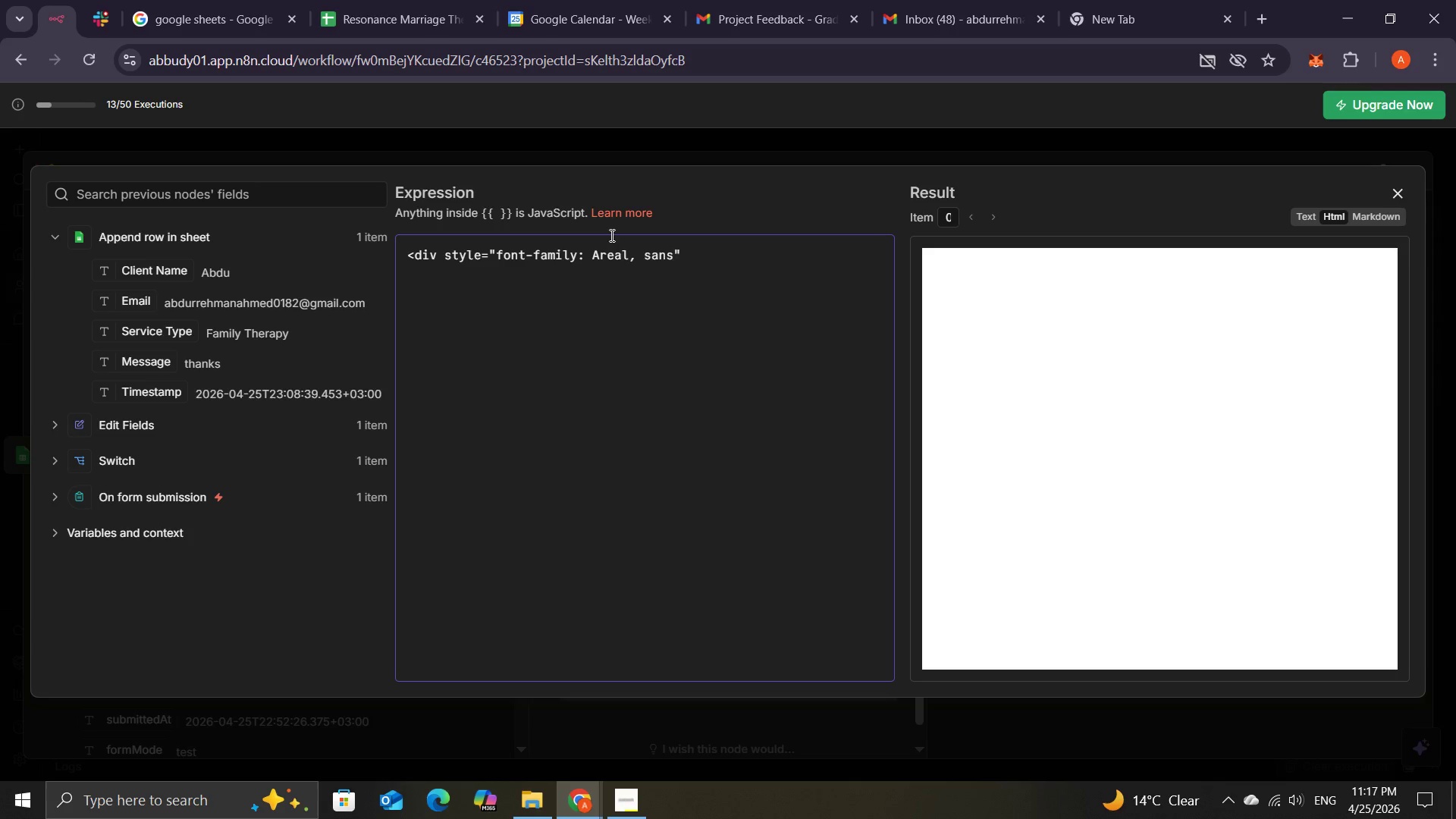 
wait(14.84)
 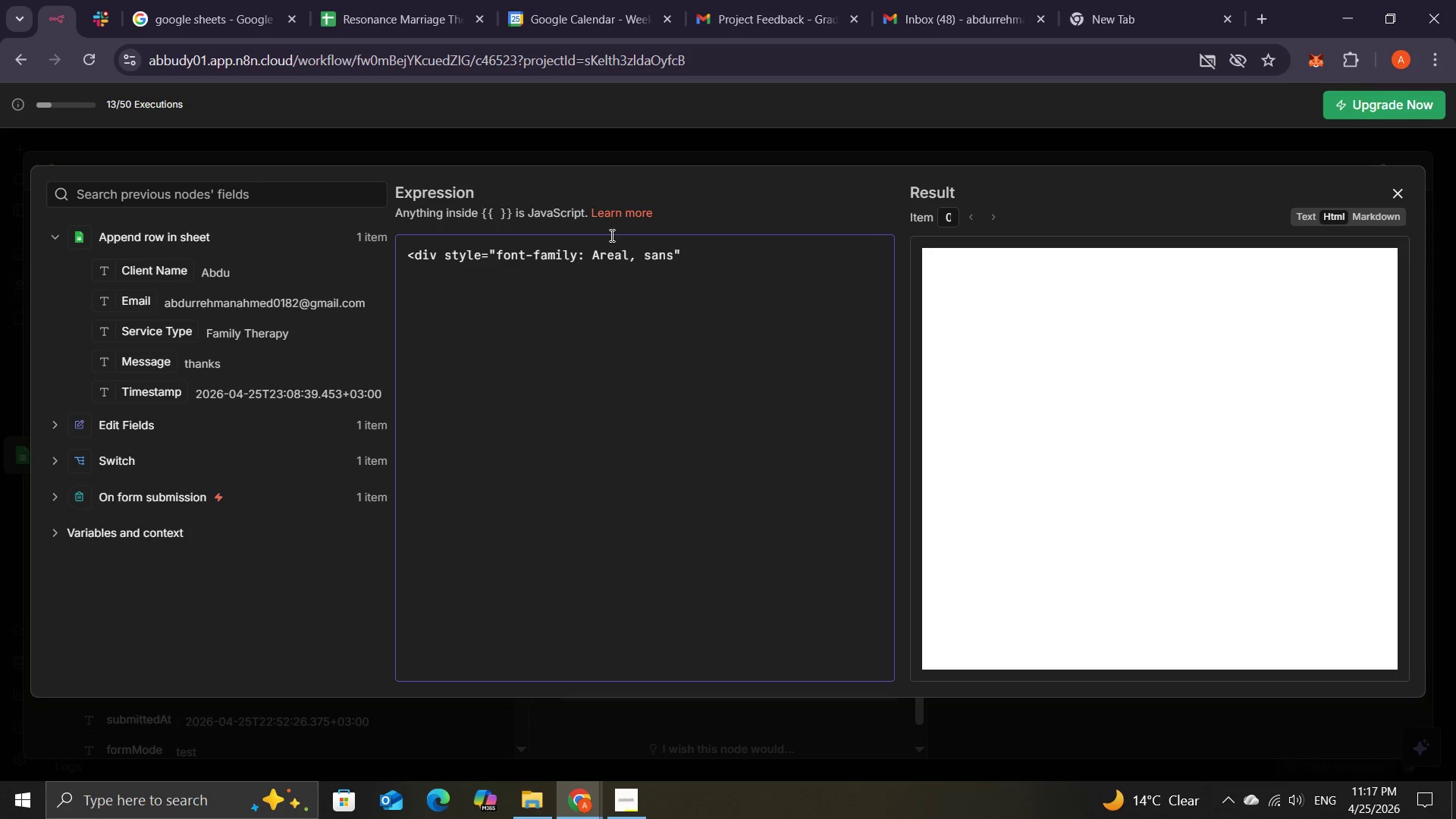 
type(-serif)
 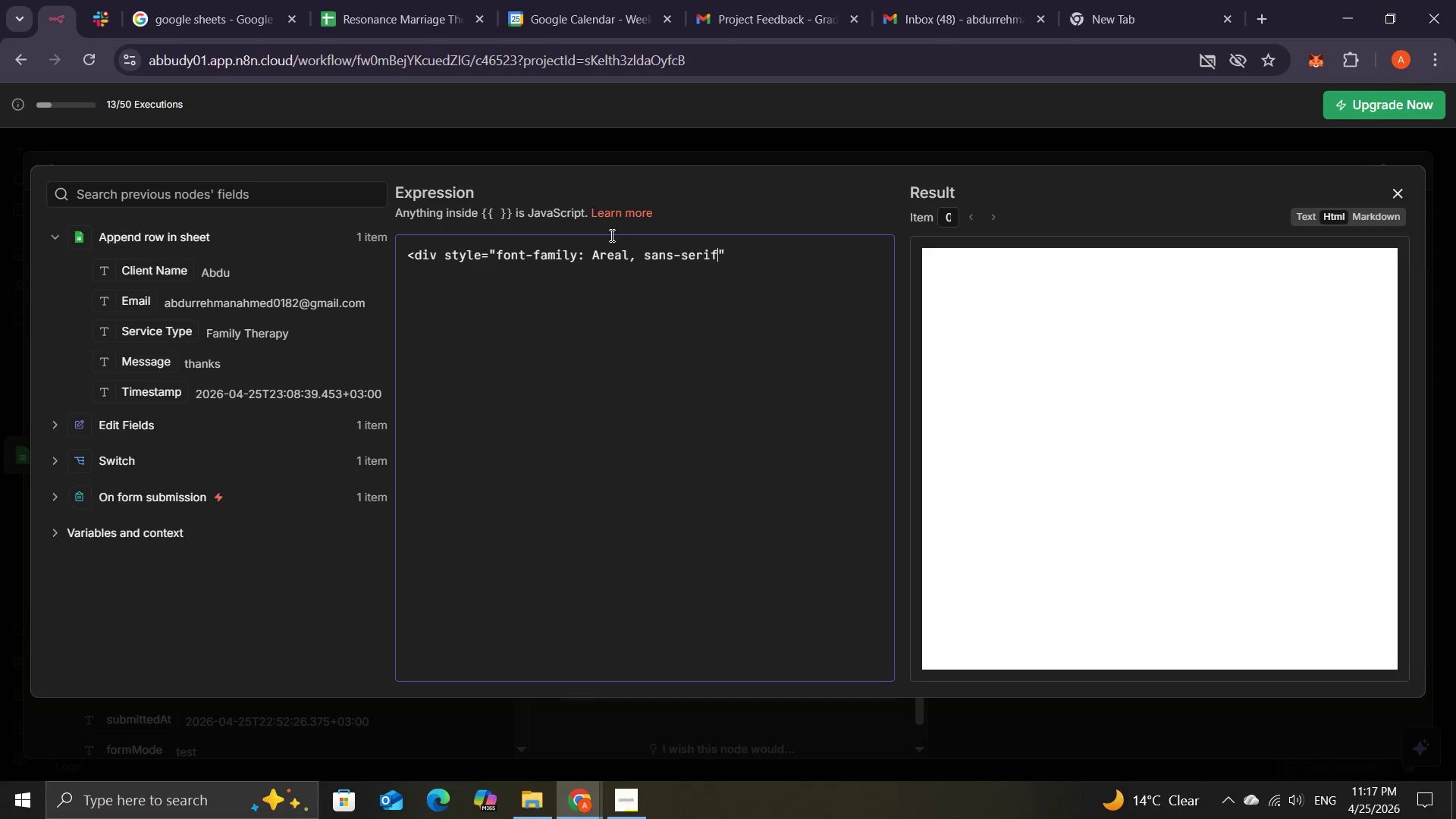 
key(Shift+Semicolon)
 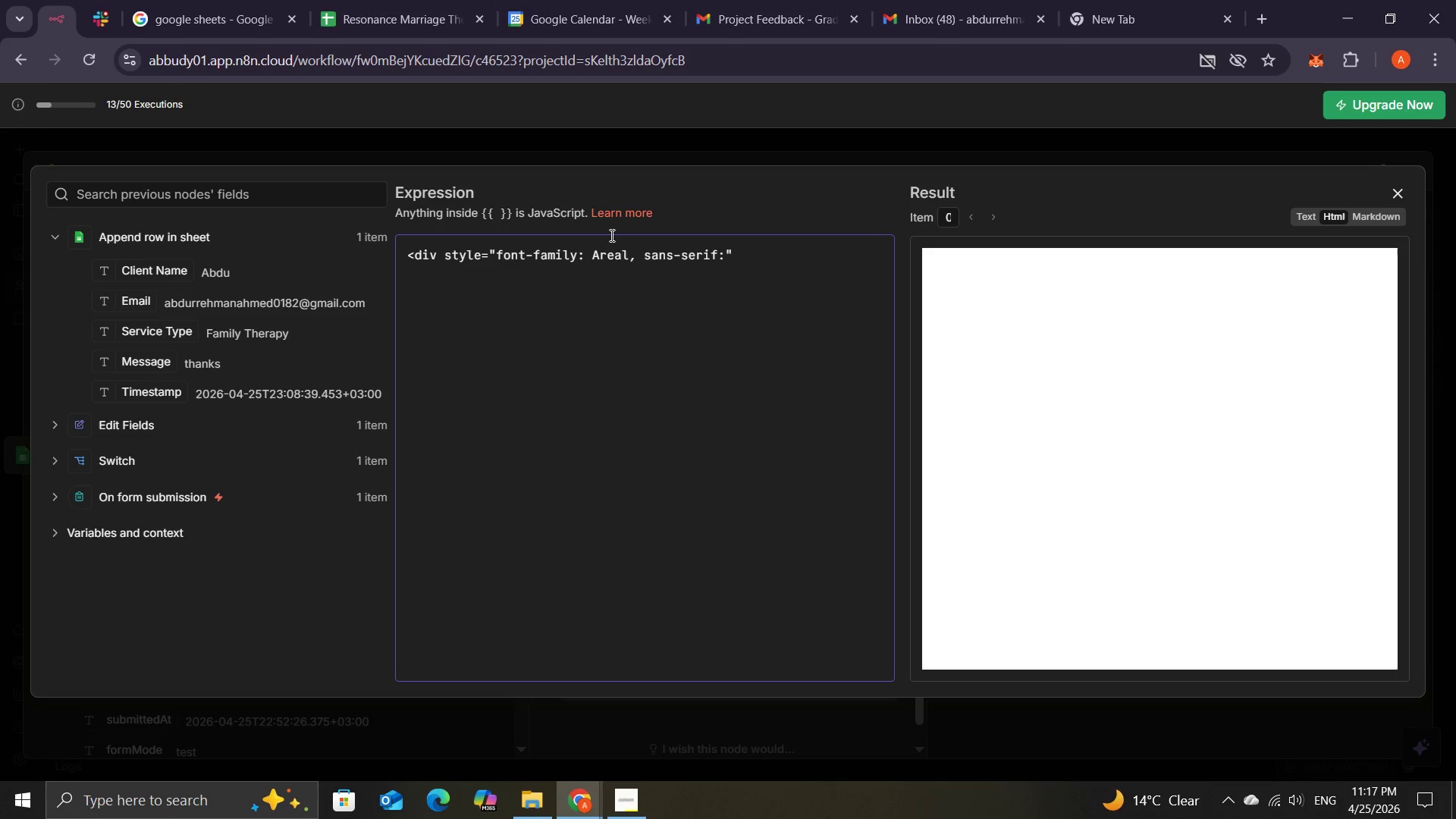 
wait(6.45)
 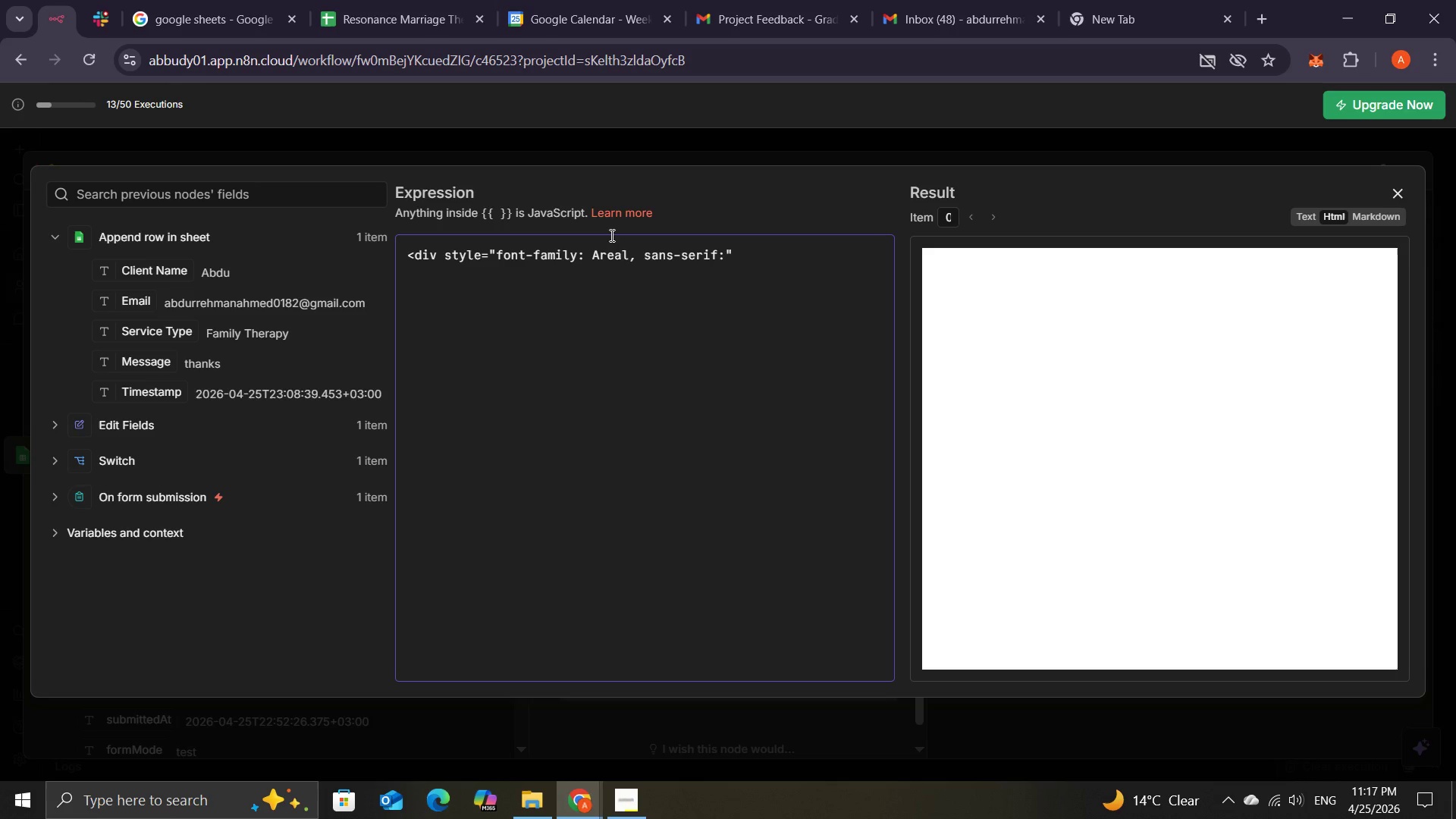 
key(Backspace)
 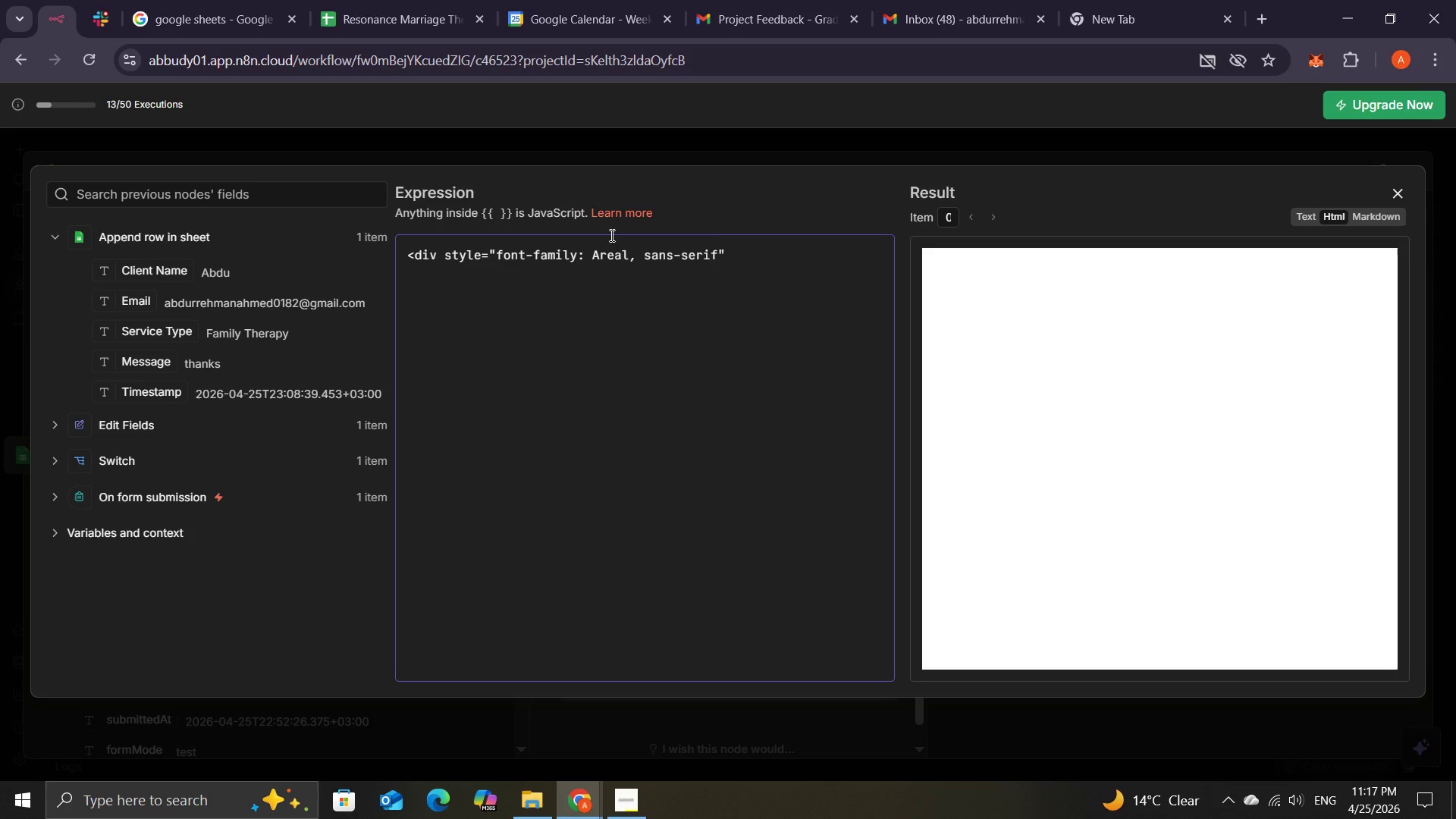 
key(Semicolon)
 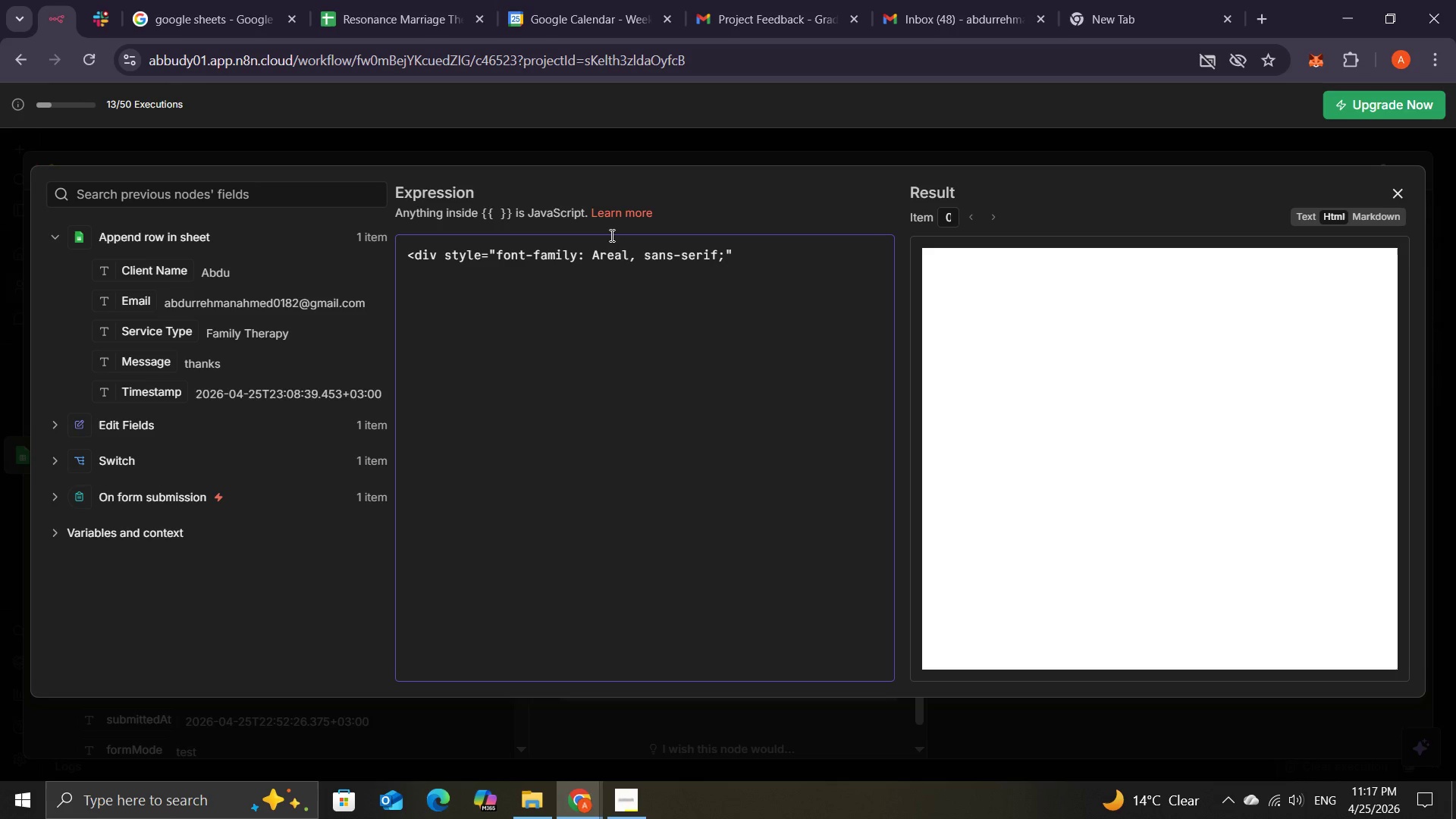 
wait(9.95)
 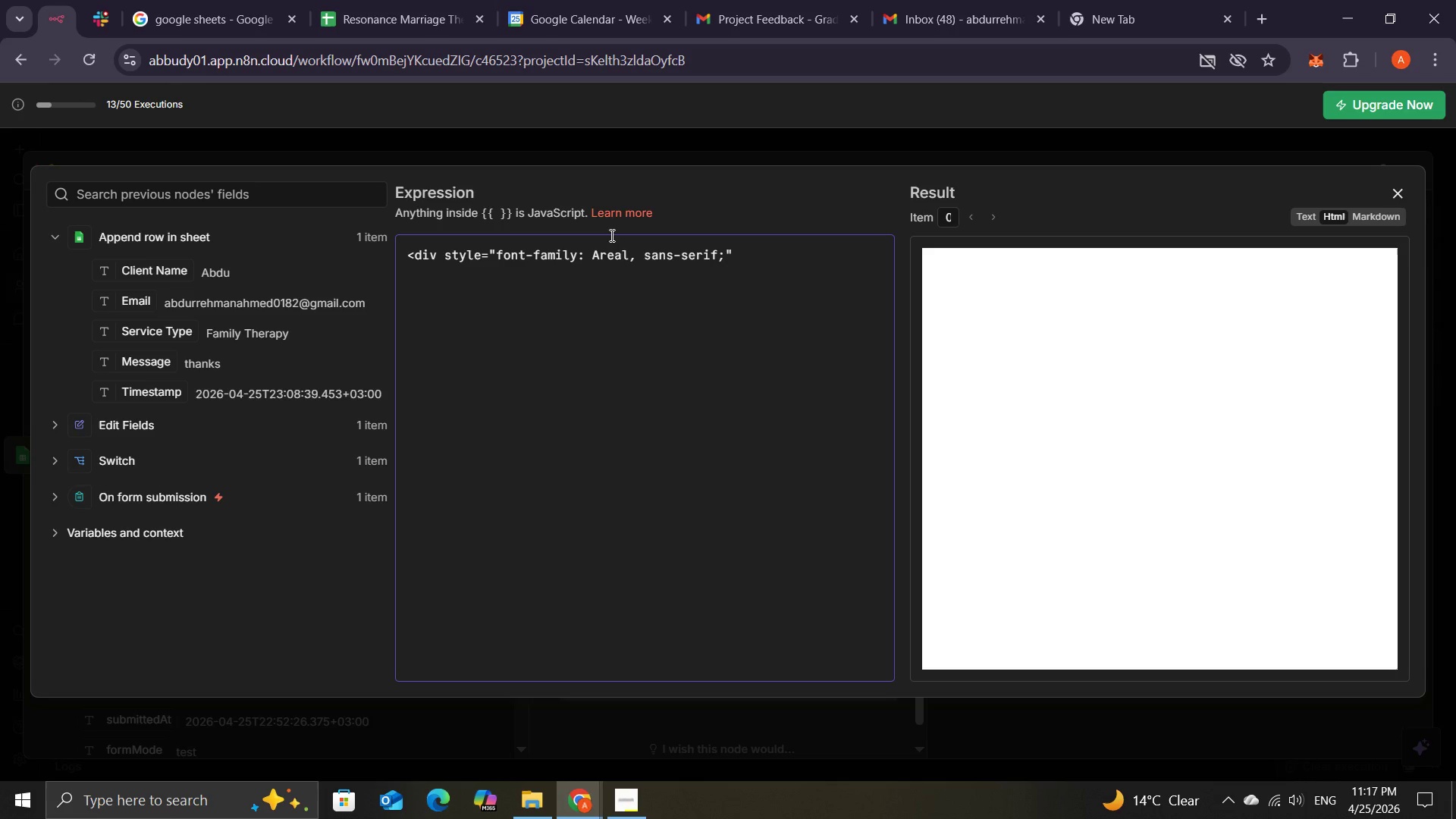 
type( max)
 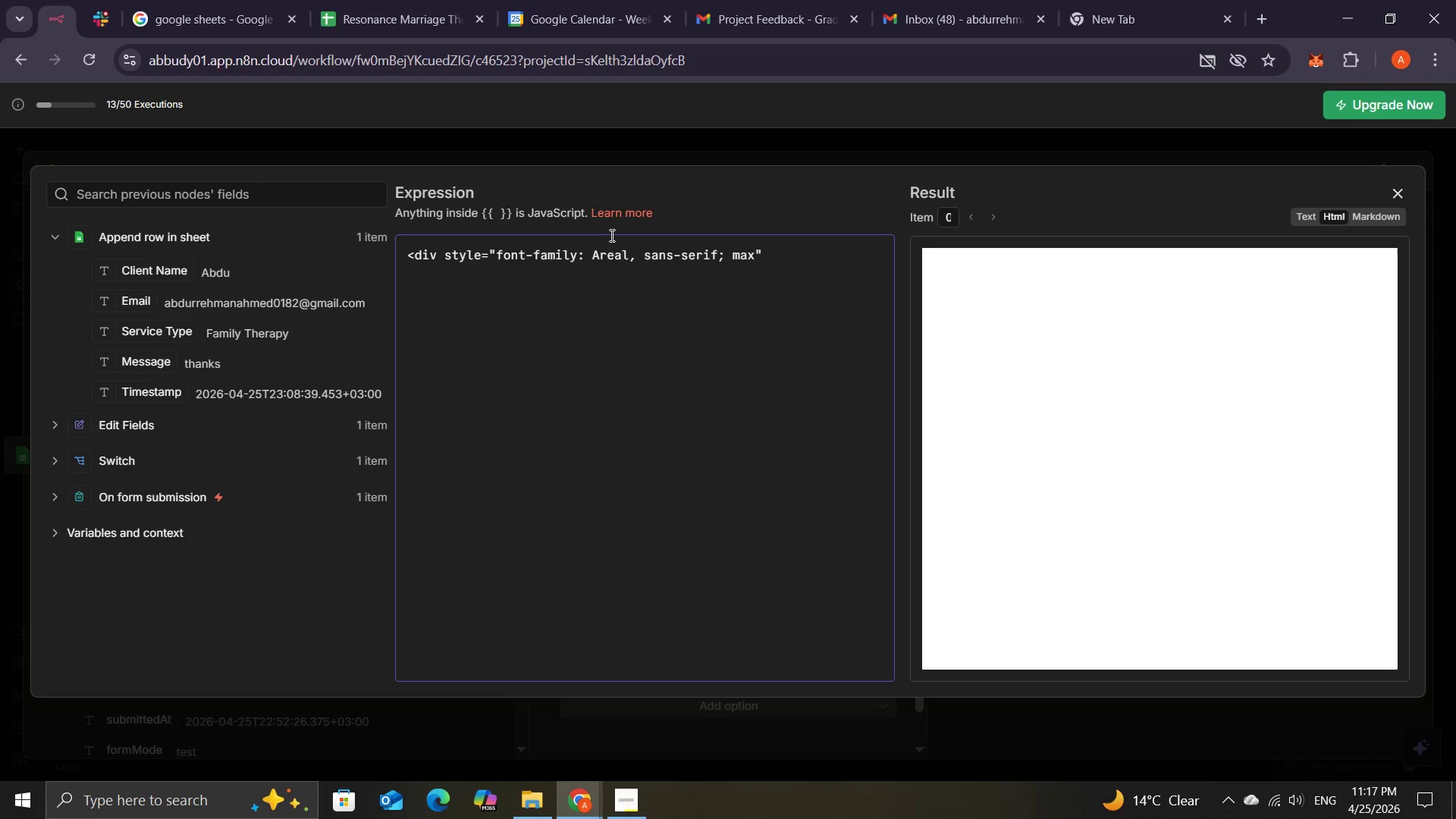 
type(-widh)
key(Backspace)
type(th)
 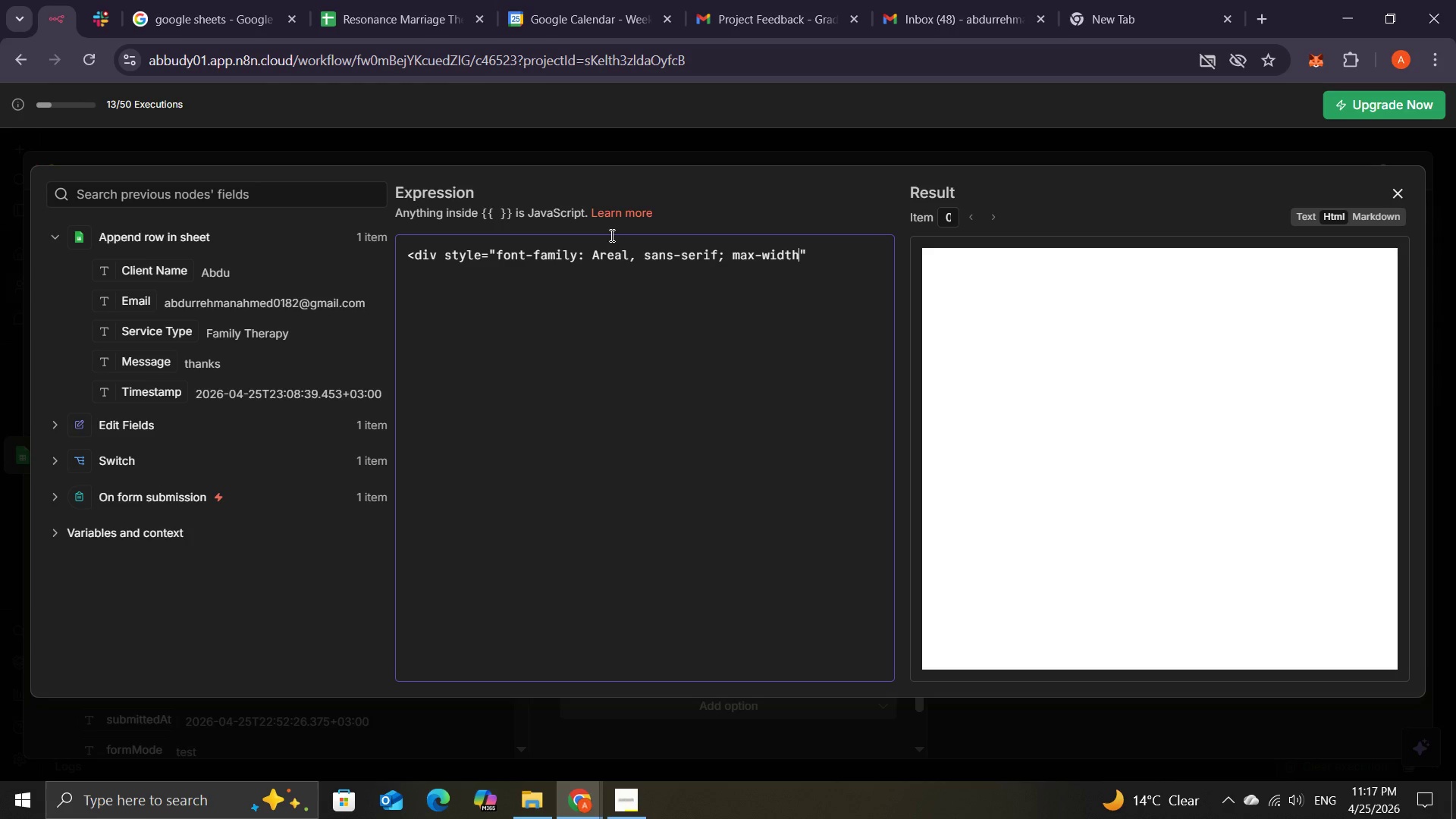 
wait(5.05)
 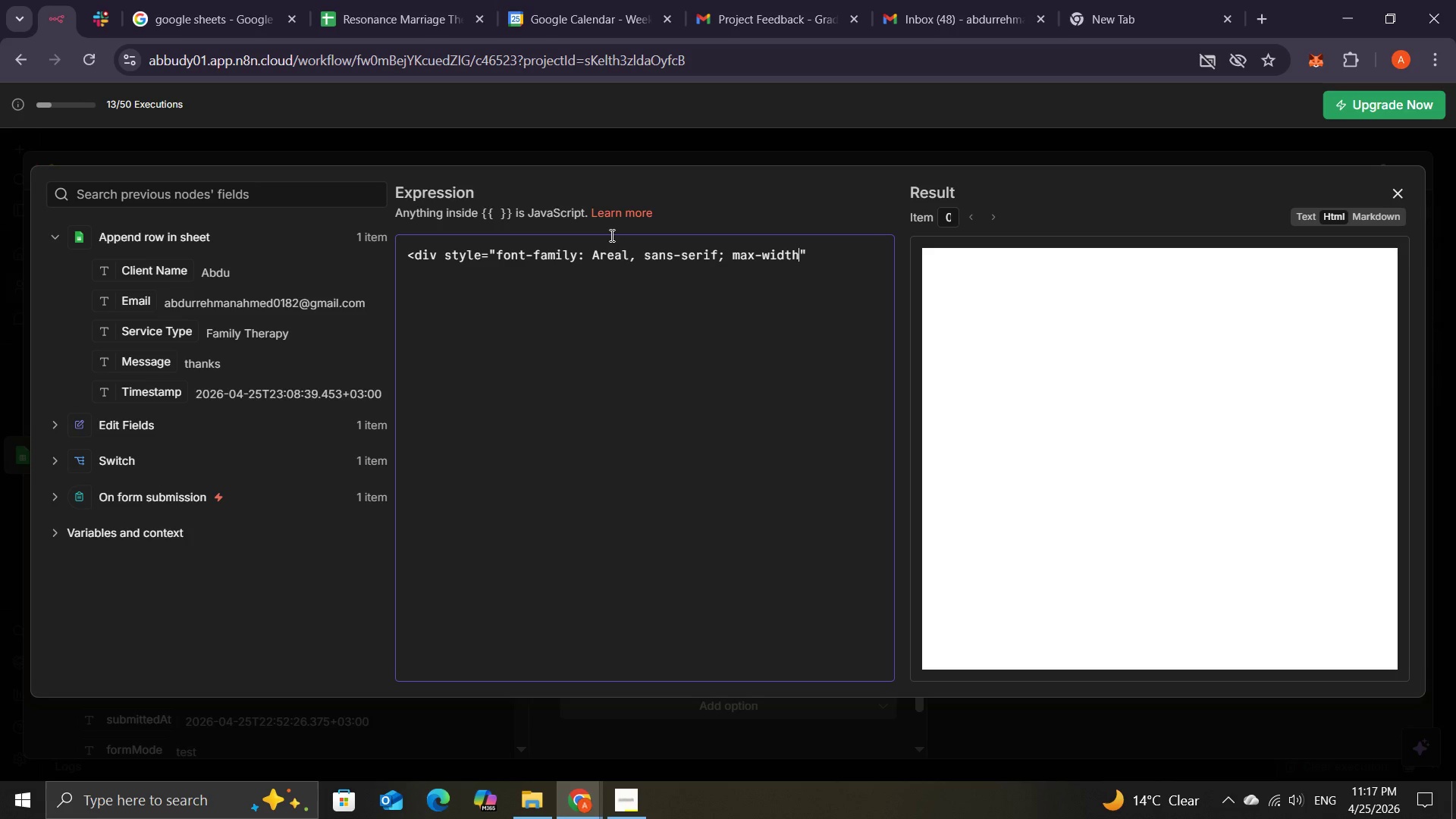 
key(Shift+Semicolon)
 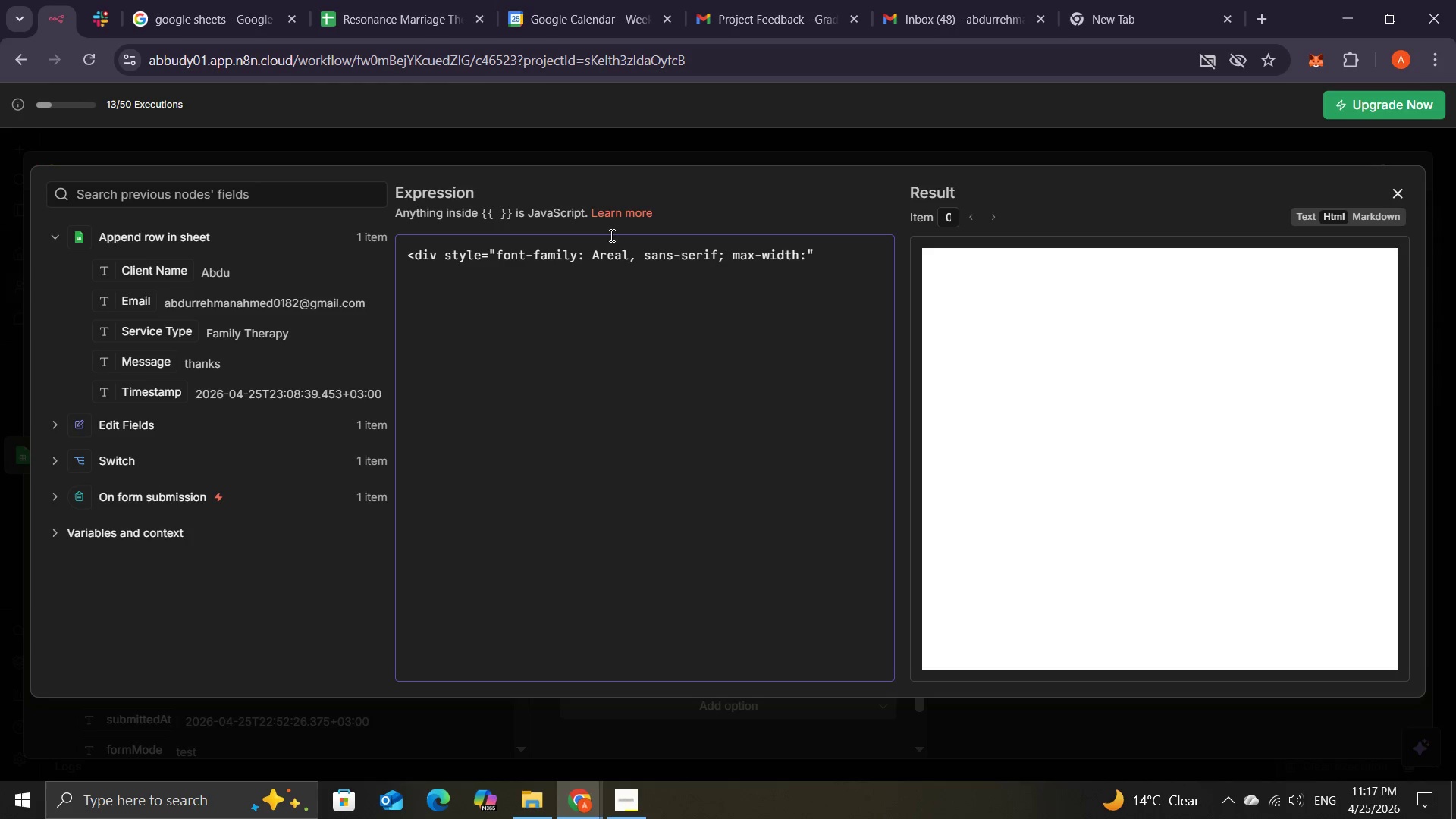 
type( 600)
 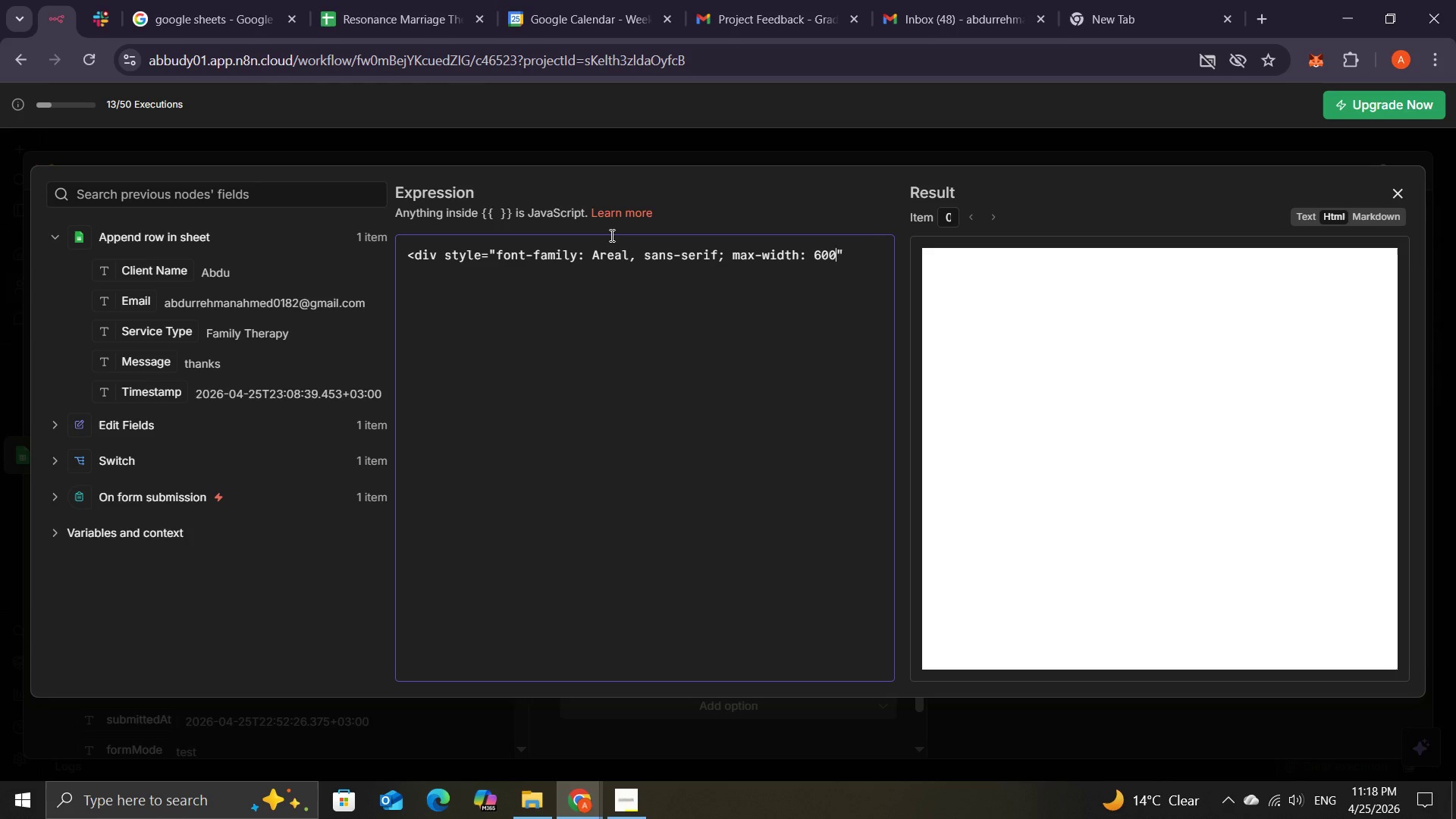 
wait(19.02)
 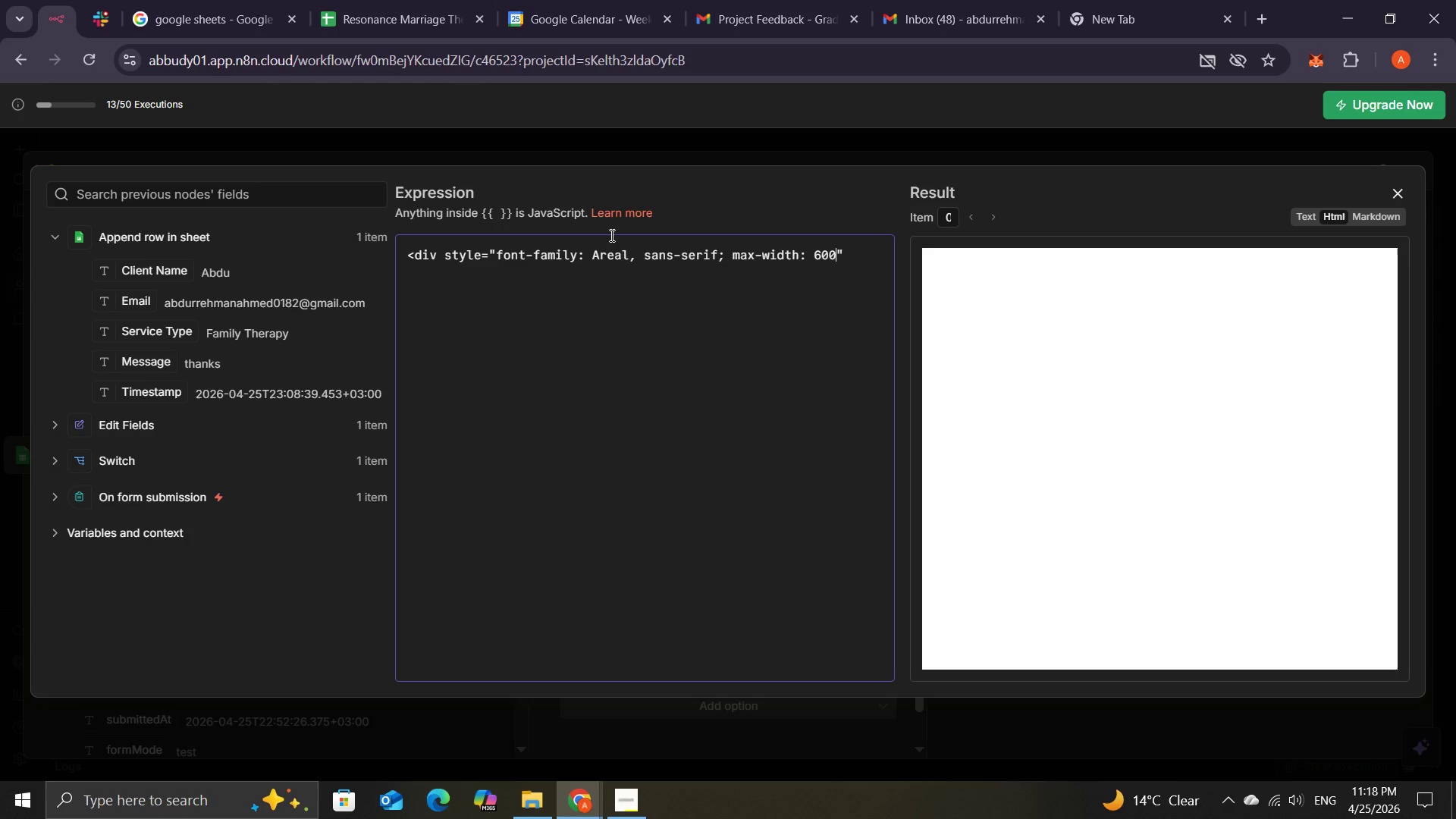 
type(; margin: 0)
 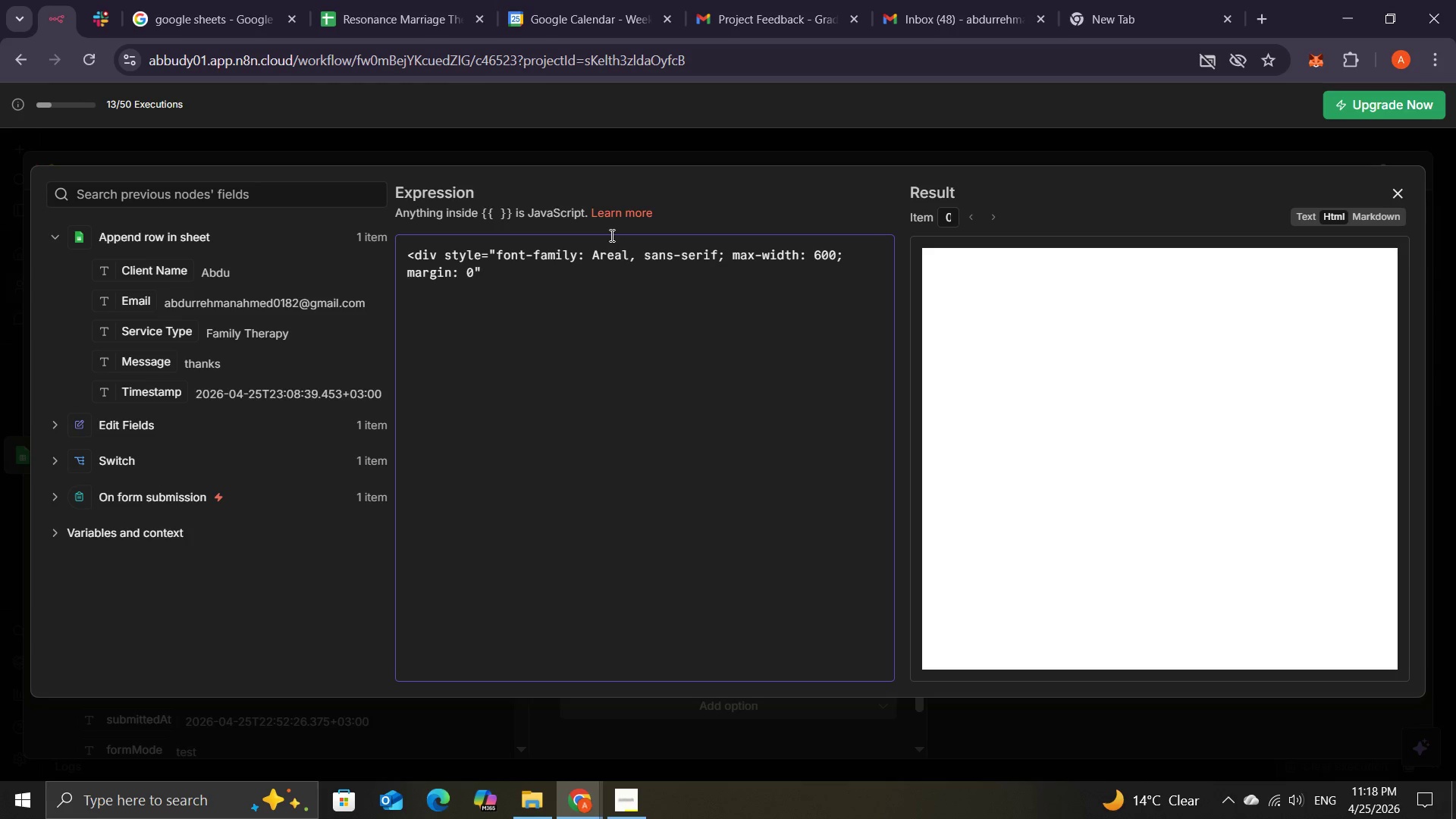 
key(Space)
 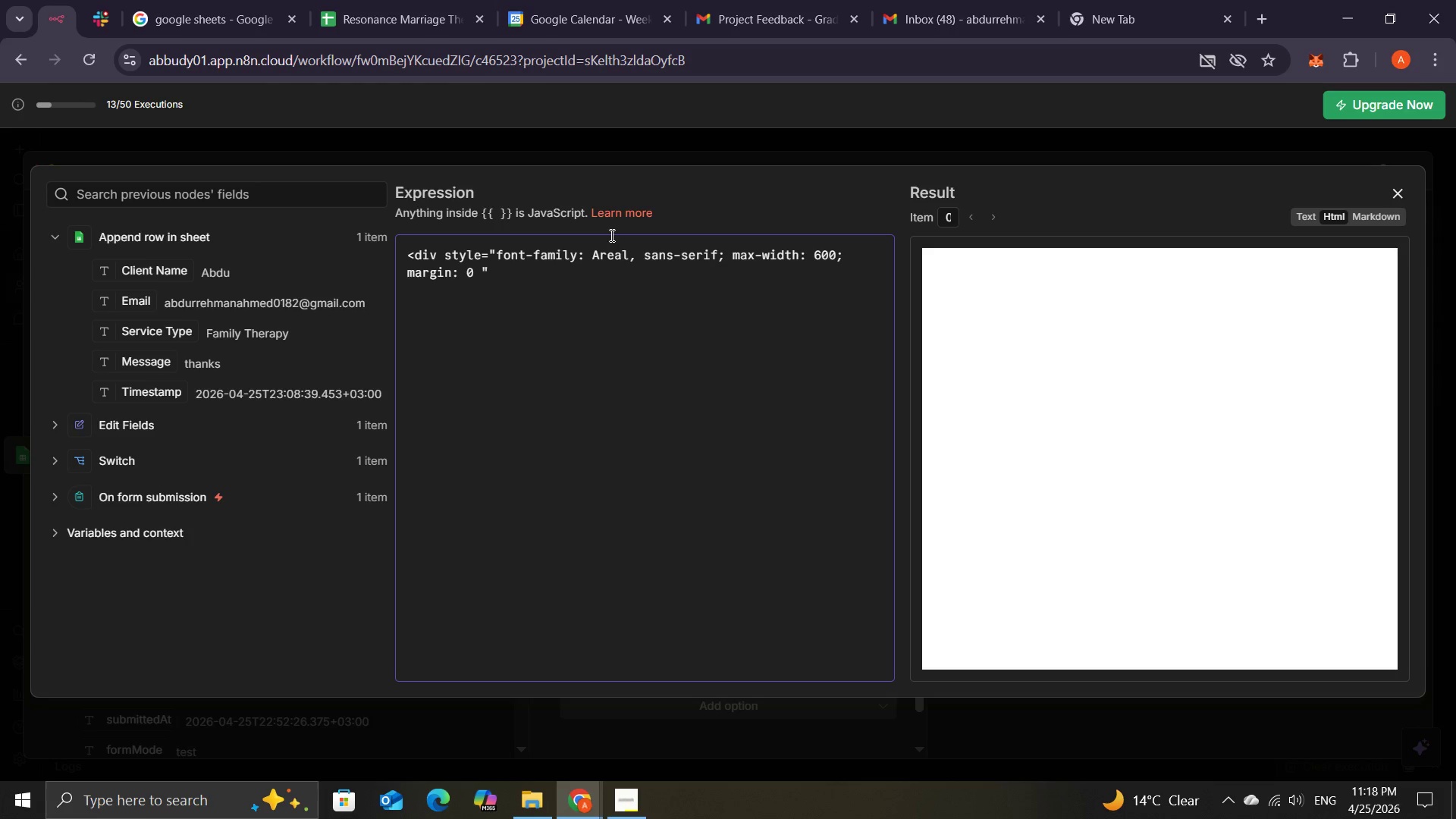 
wait(12.14)
 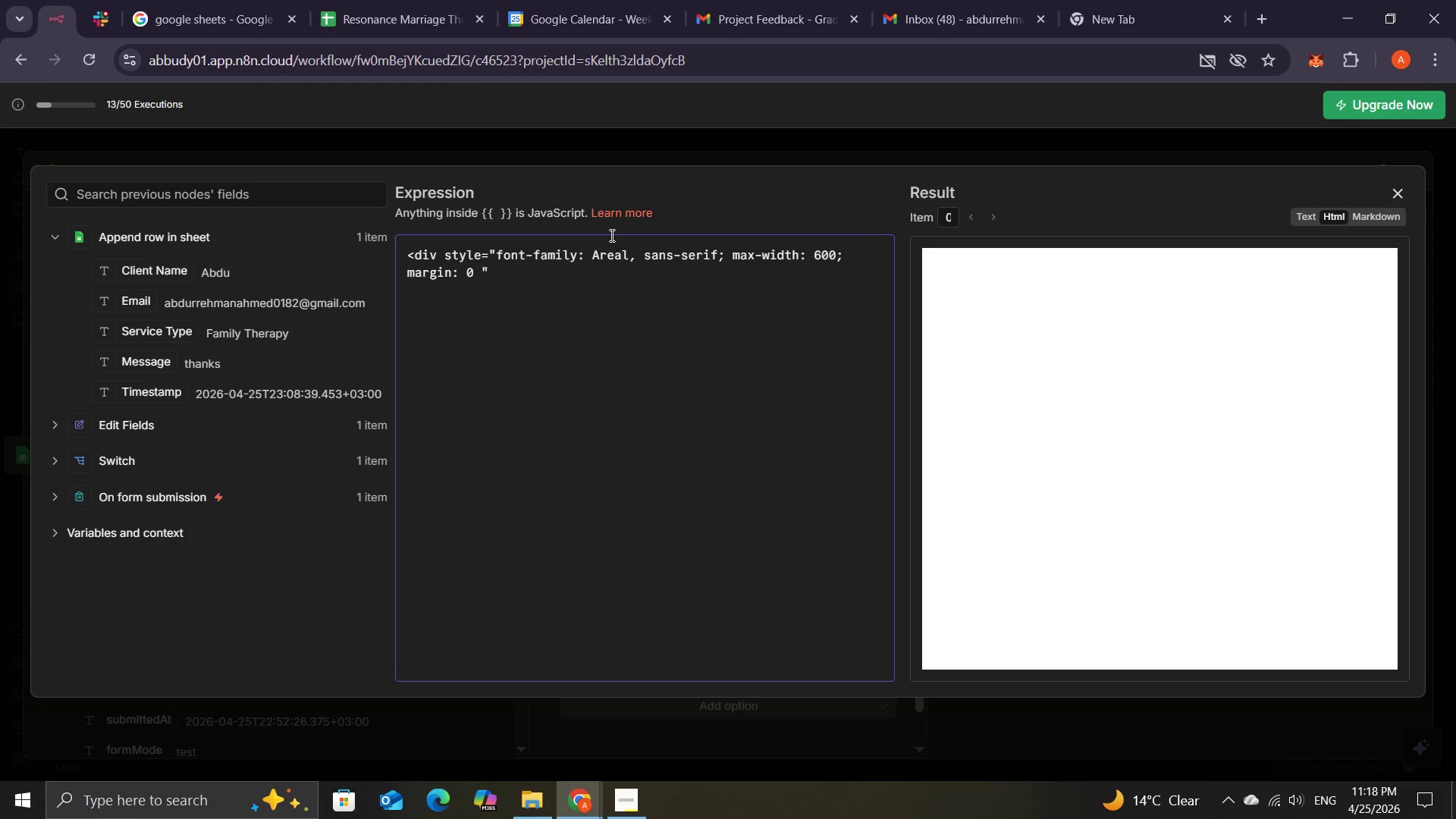 
type(auto-padding)
 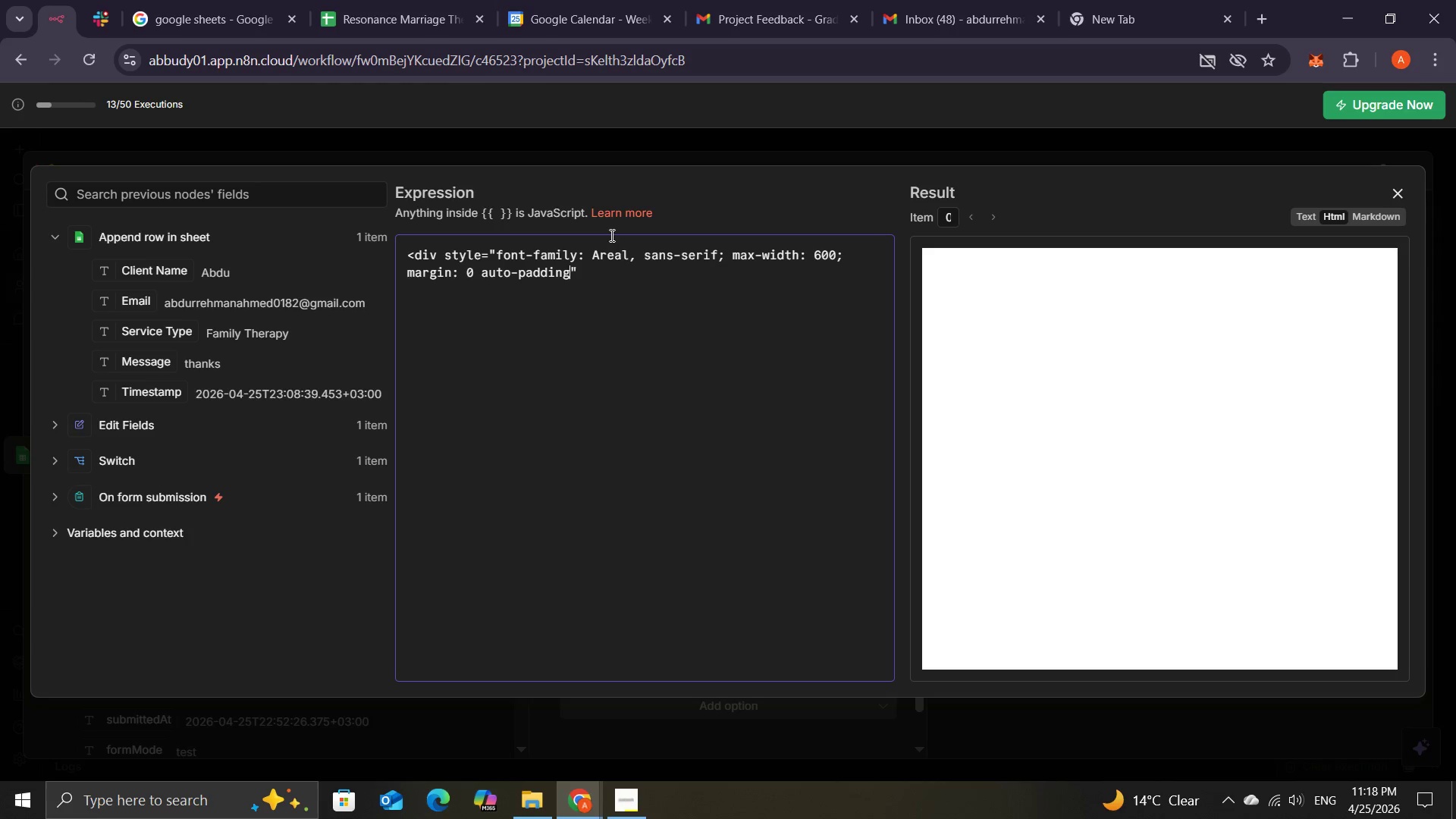 
wait(5.73)
 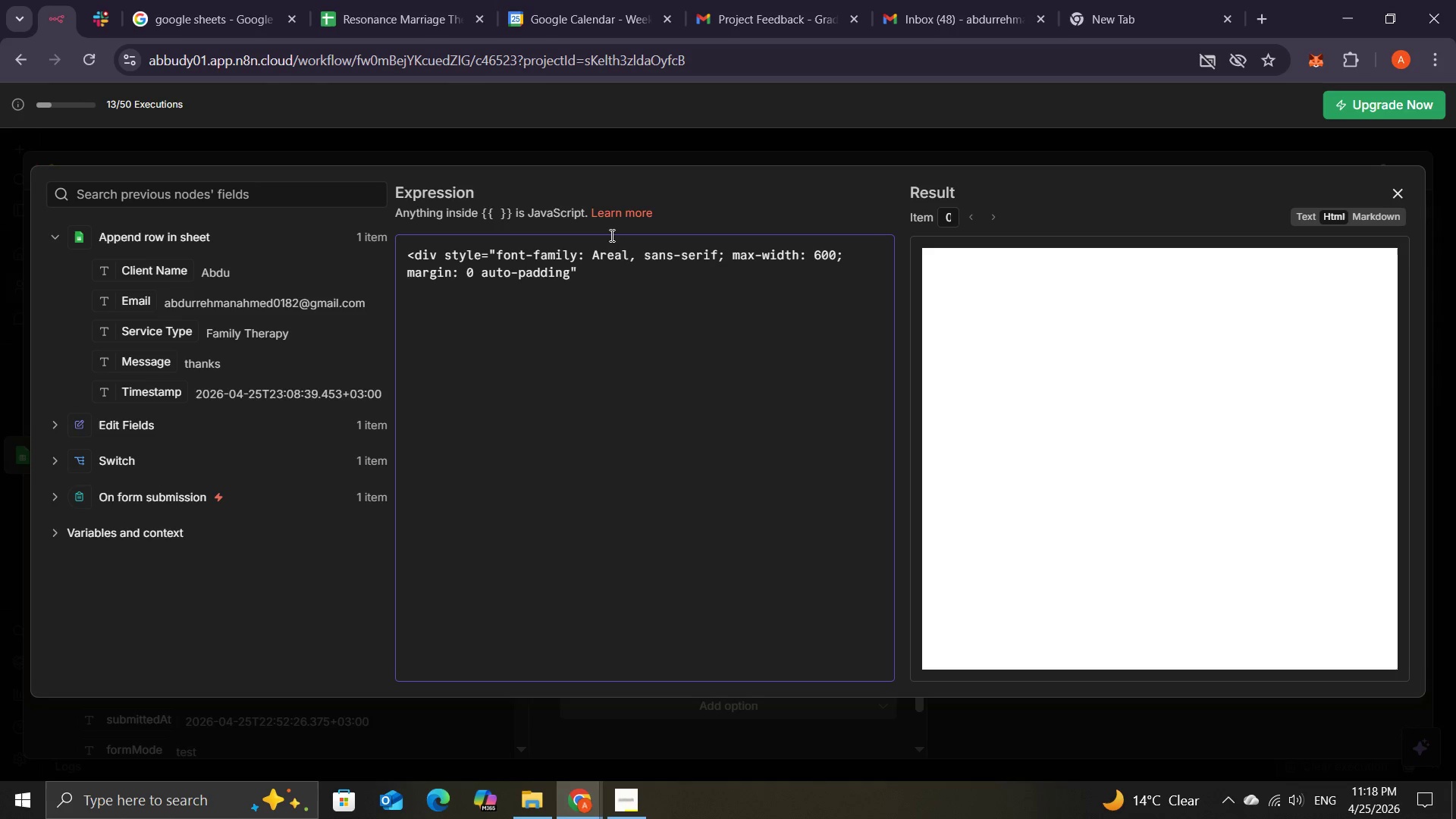 
key(Shift+Semicolon)
 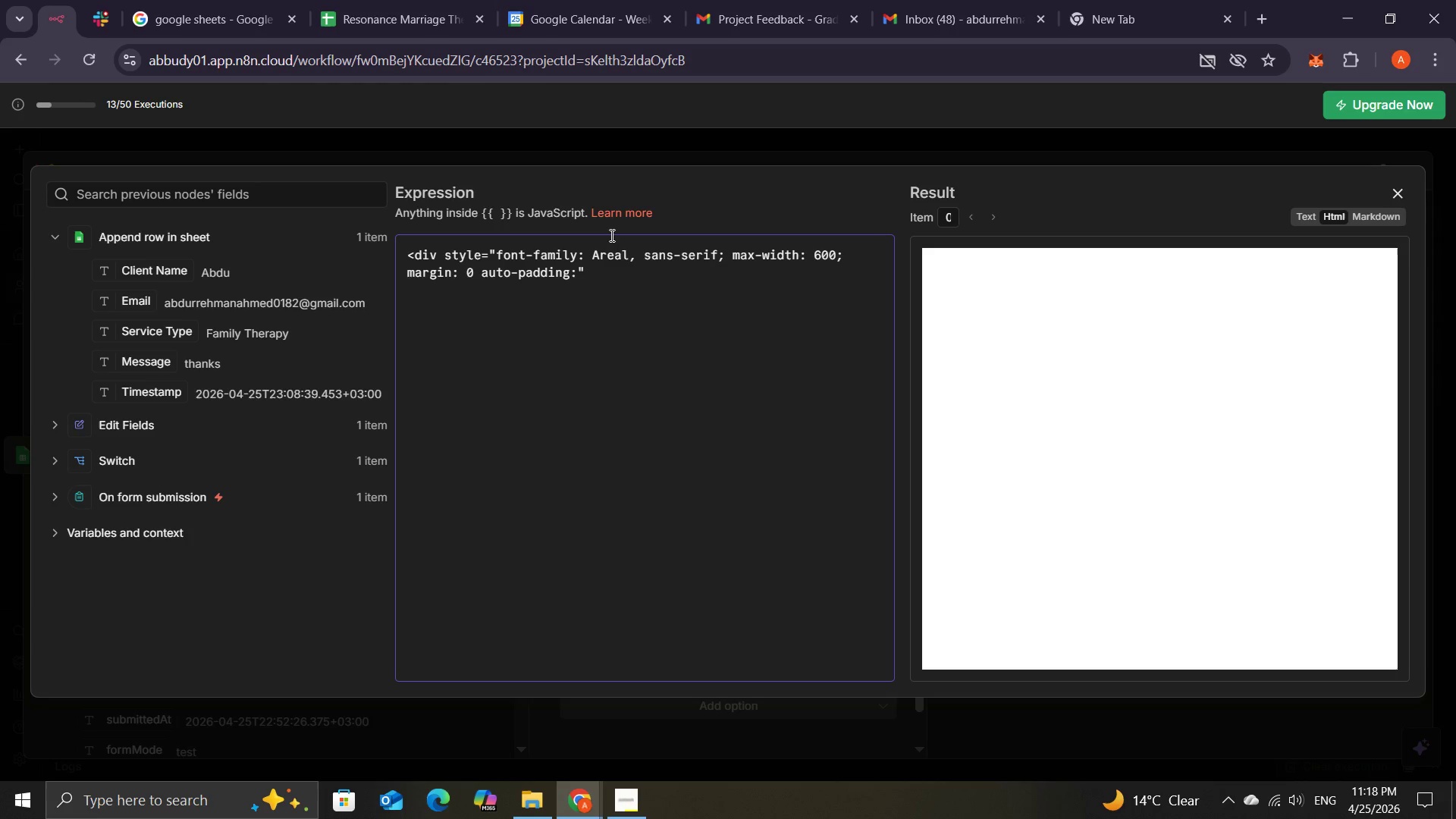 
key(Numpad2)
 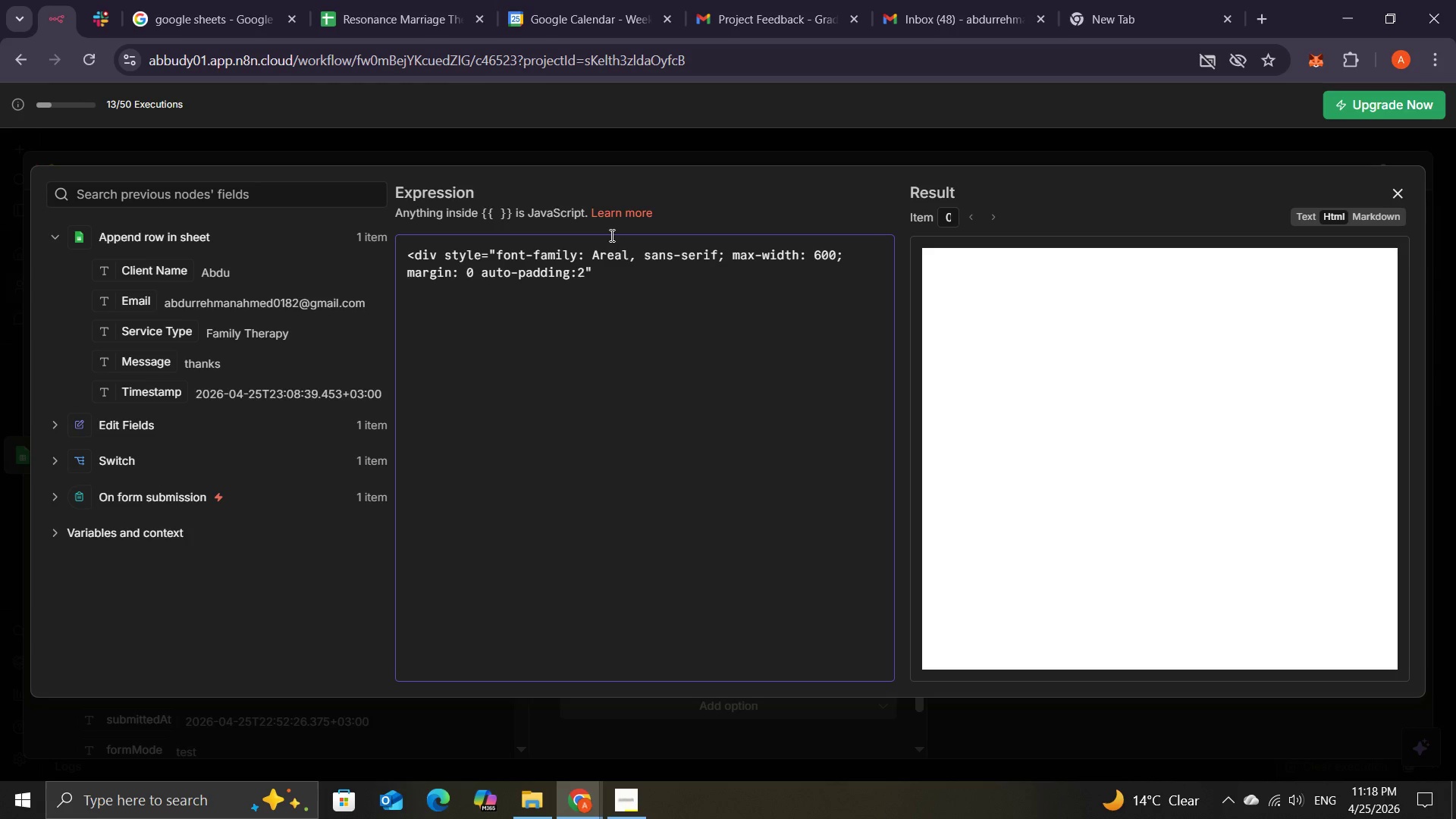 
key(Backspace)
 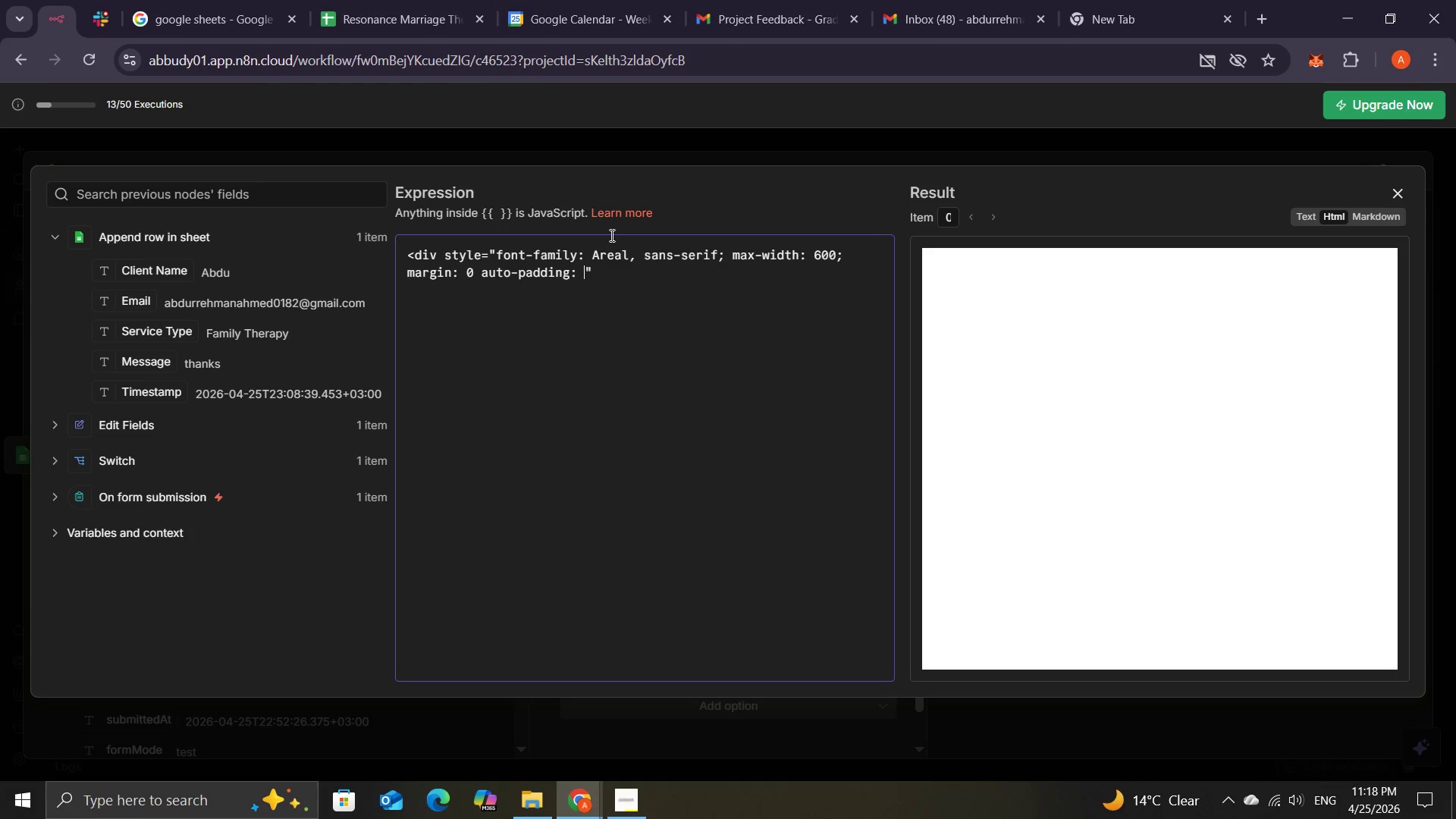 
key(Space)
 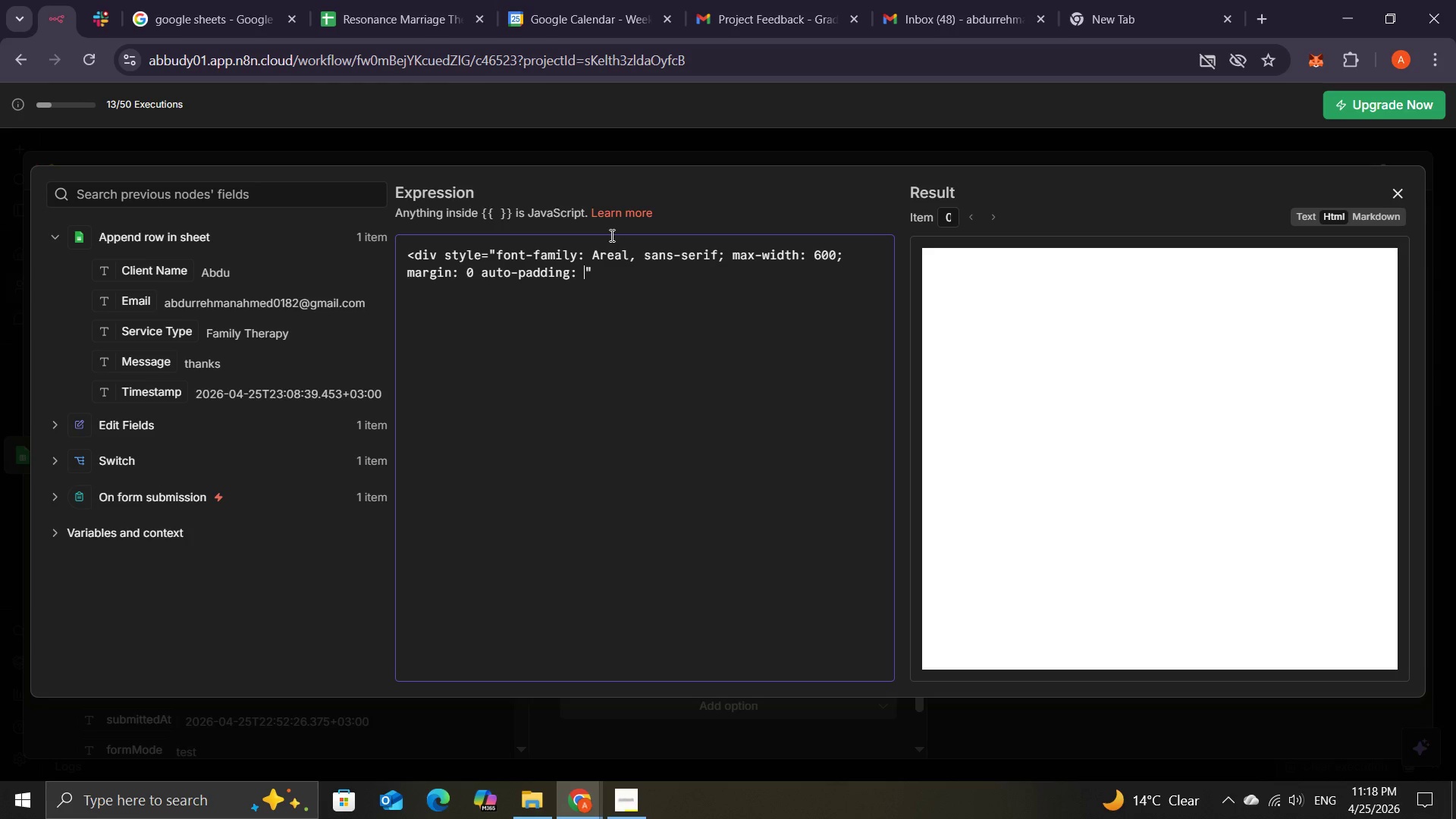 
key(Numpad2)
 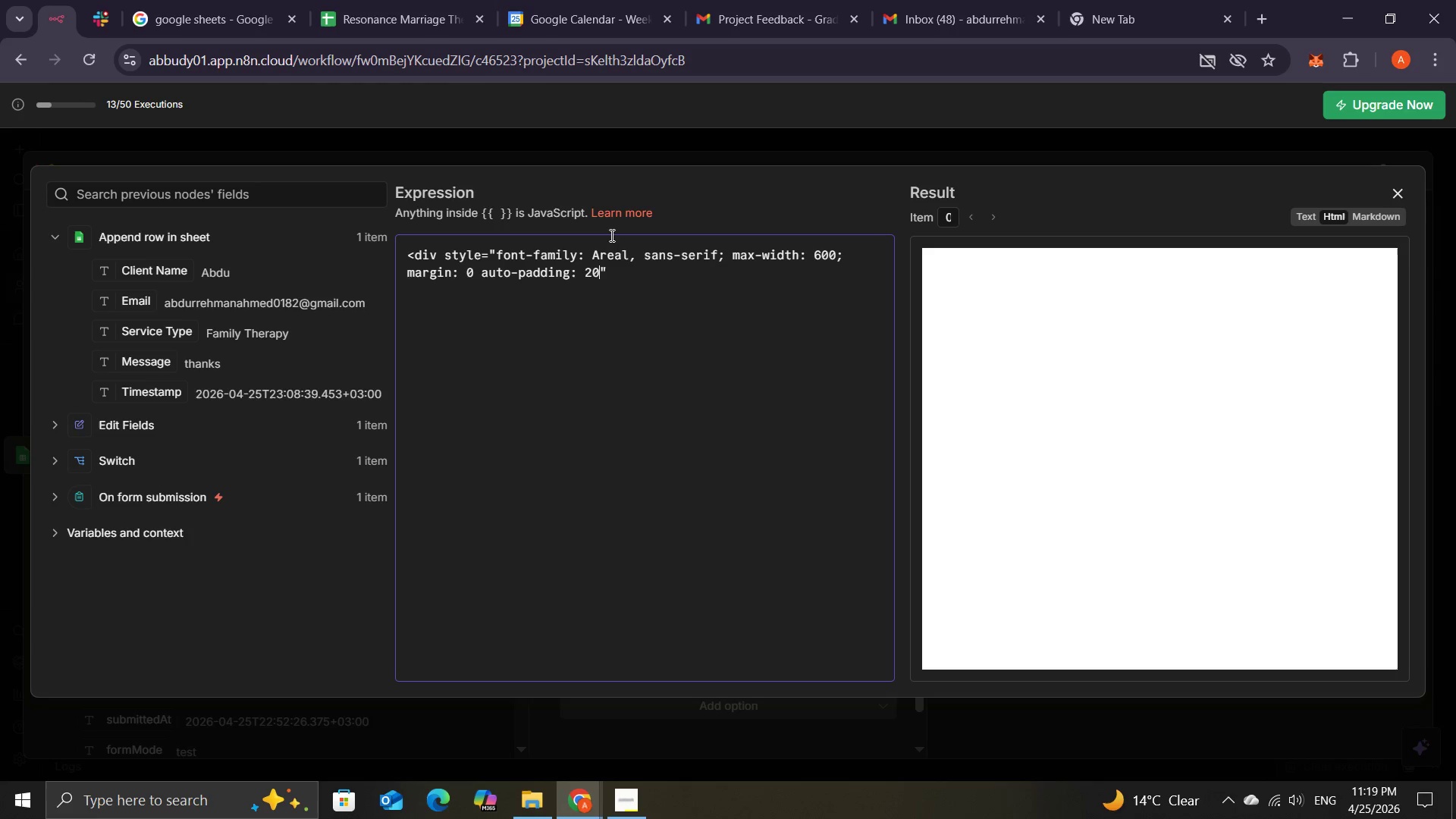 
key(Numpad0)
 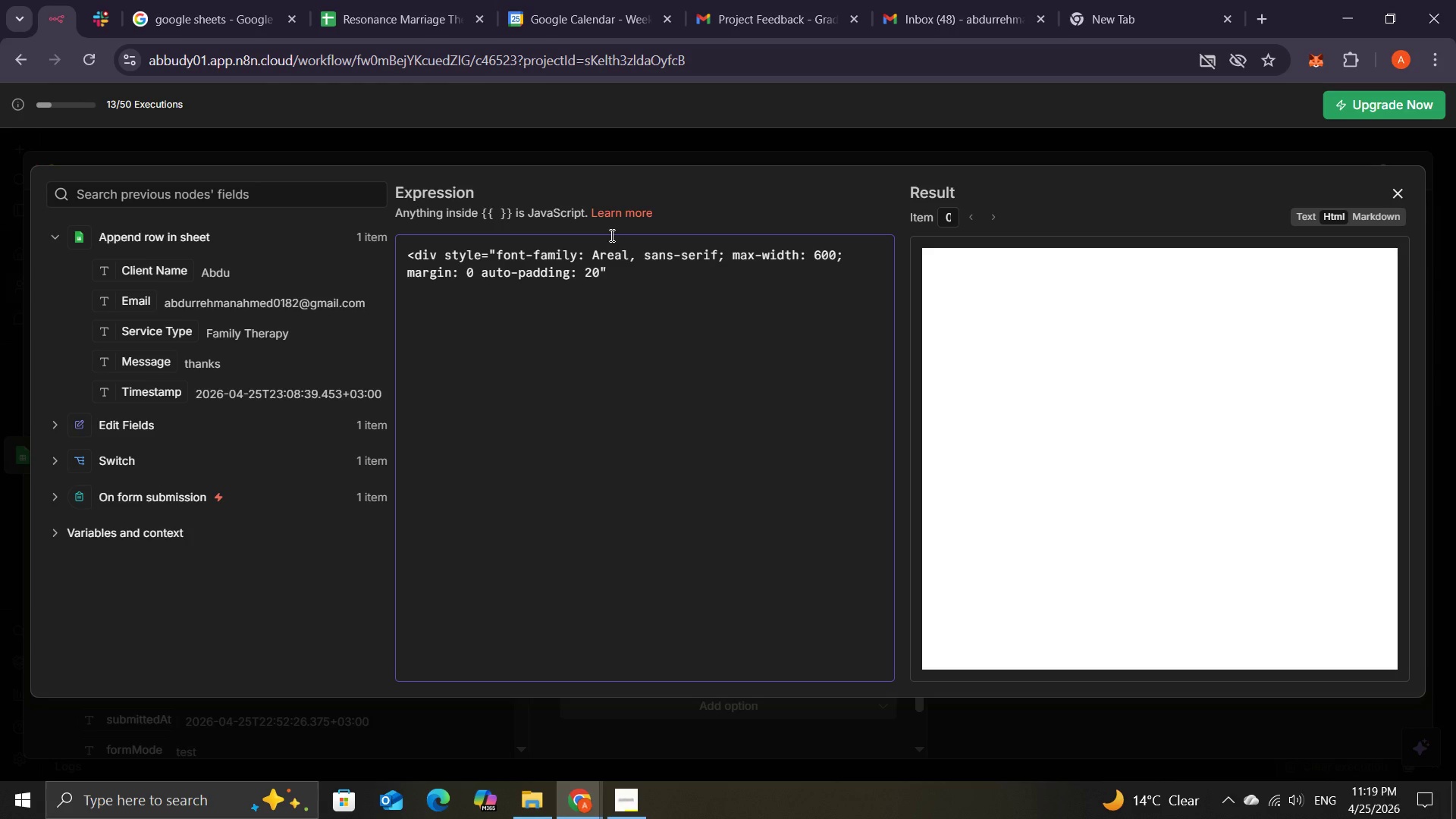 
wait(8.83)
 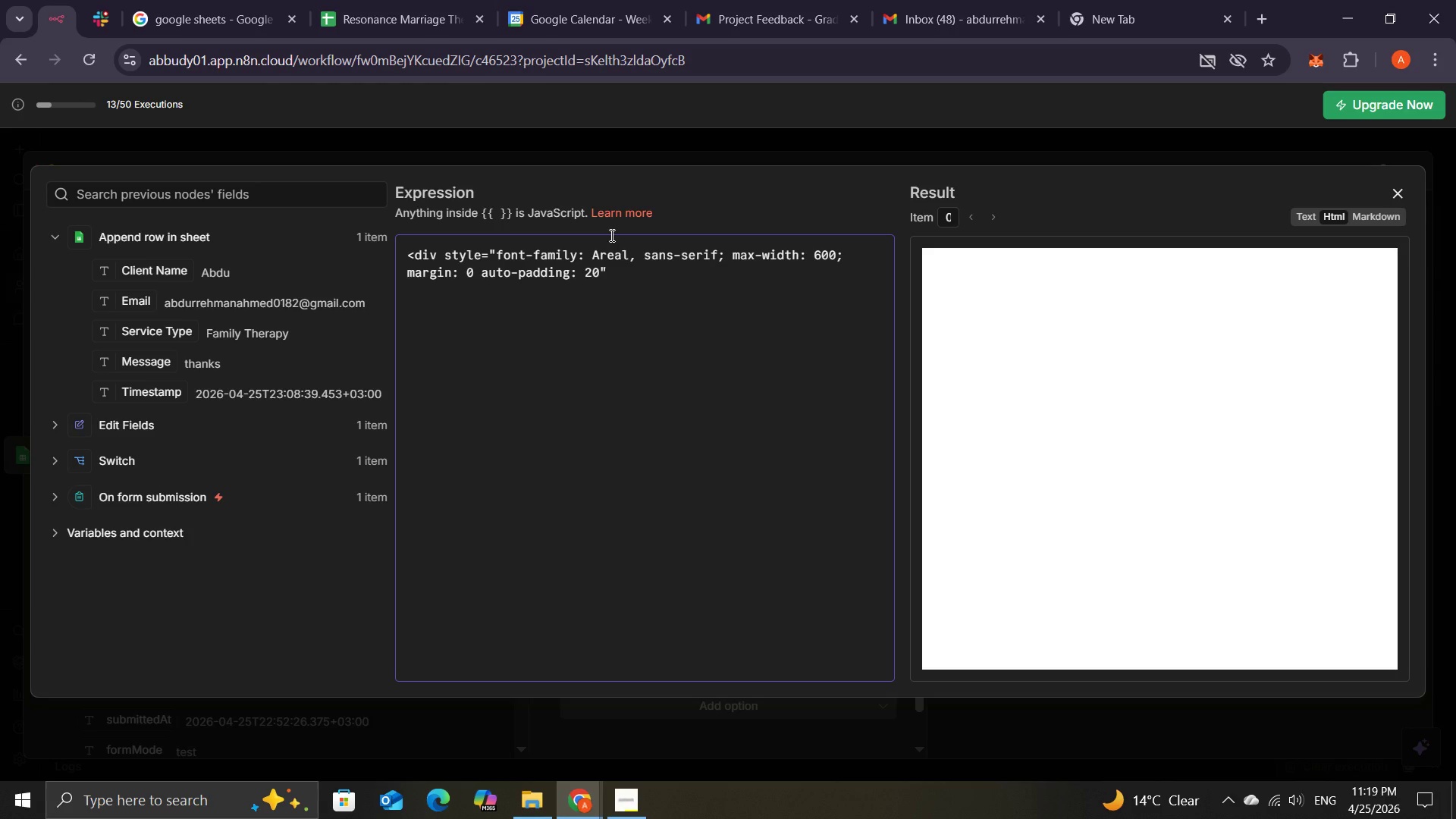 
type(px)
 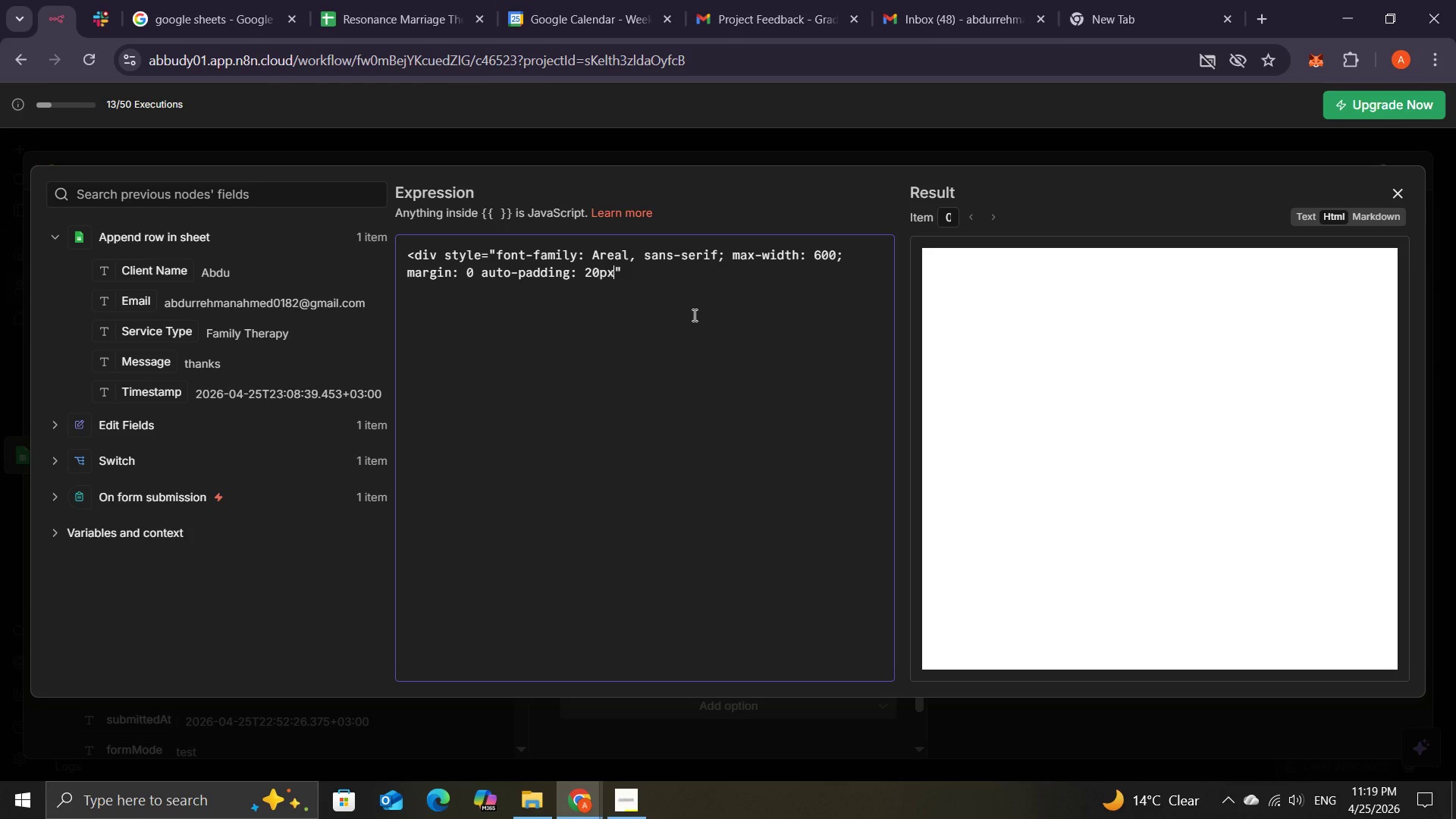 
wait(16.55)
 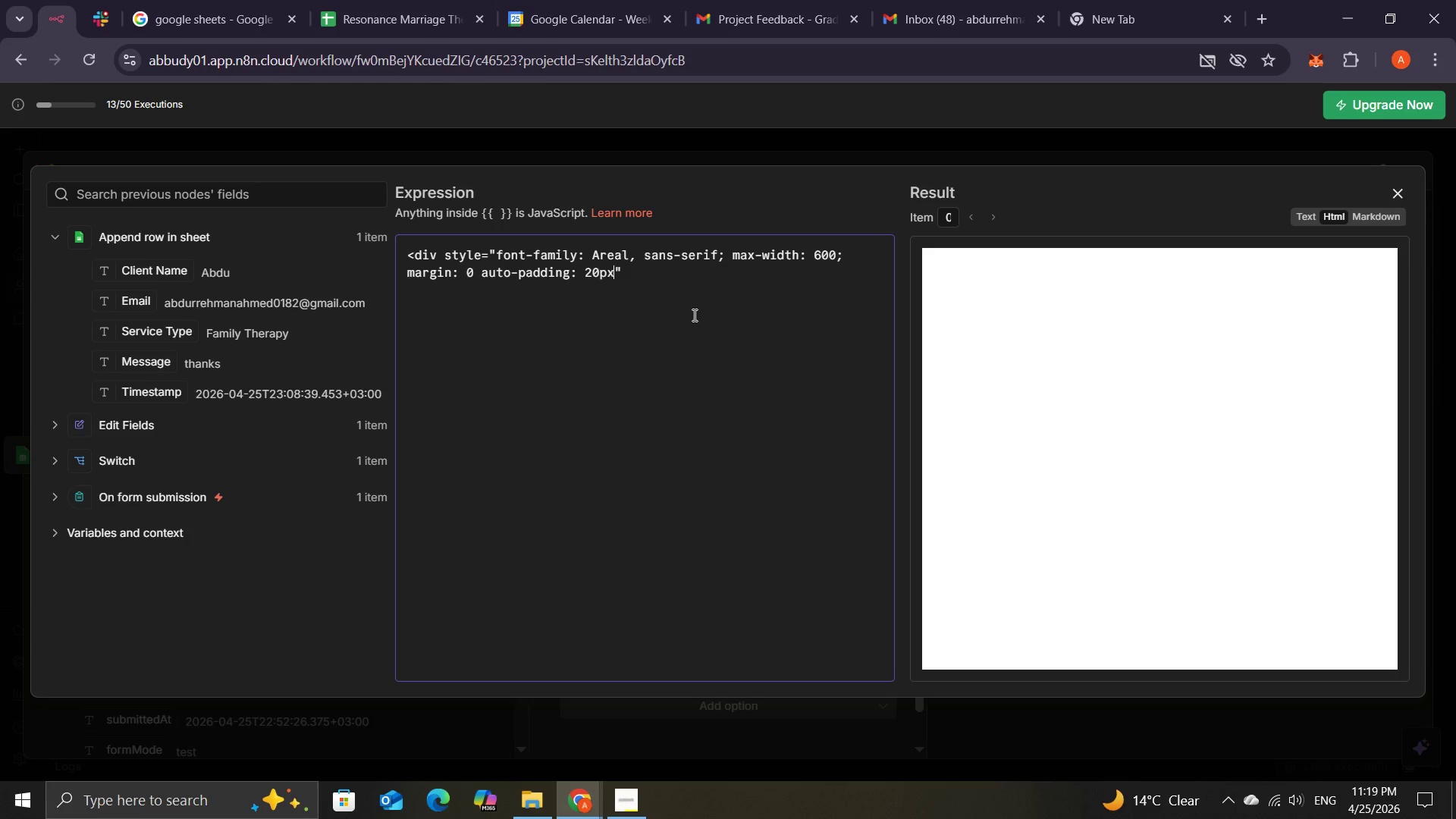 
type(; border)
 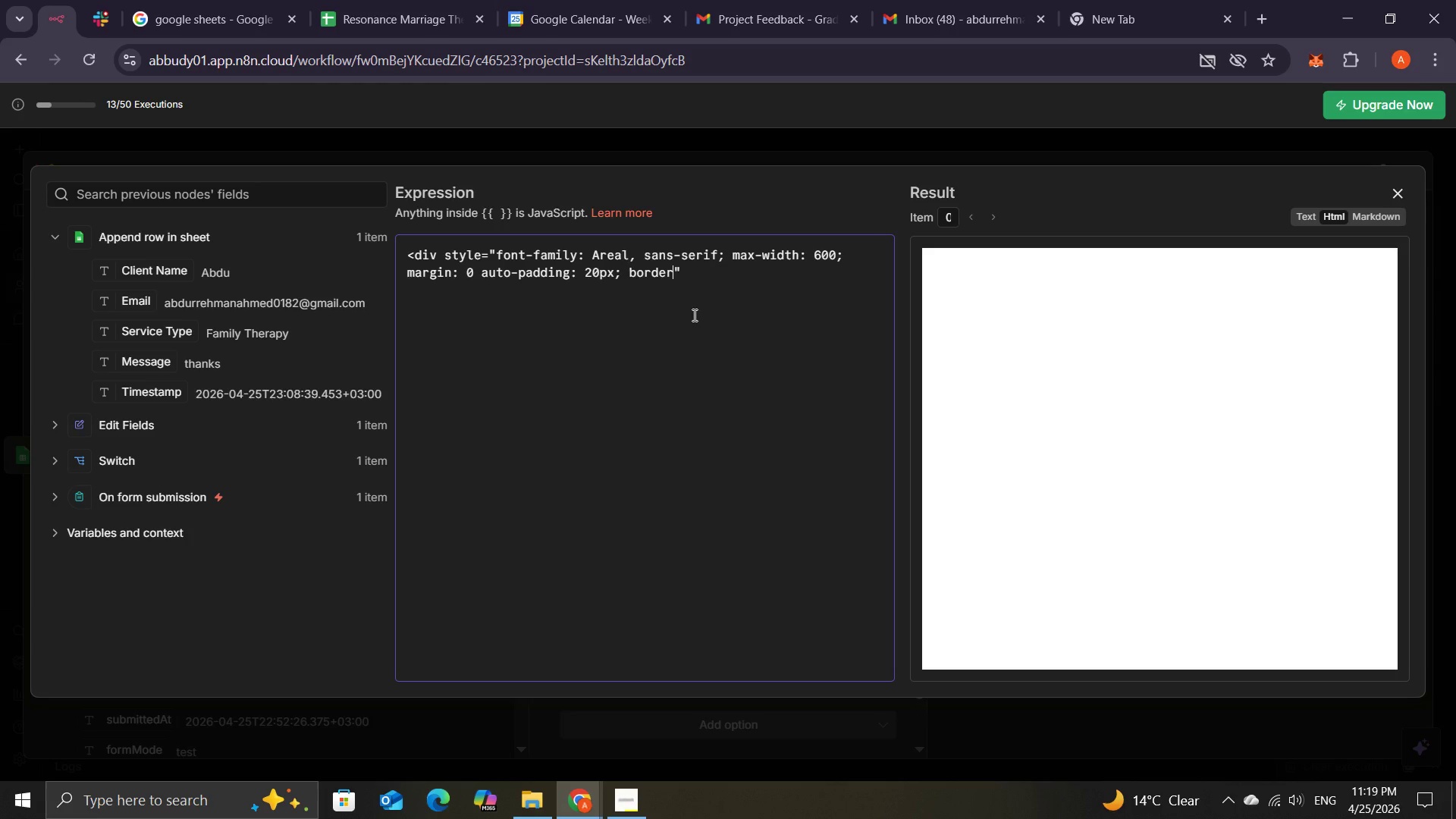 
type(:1px)
 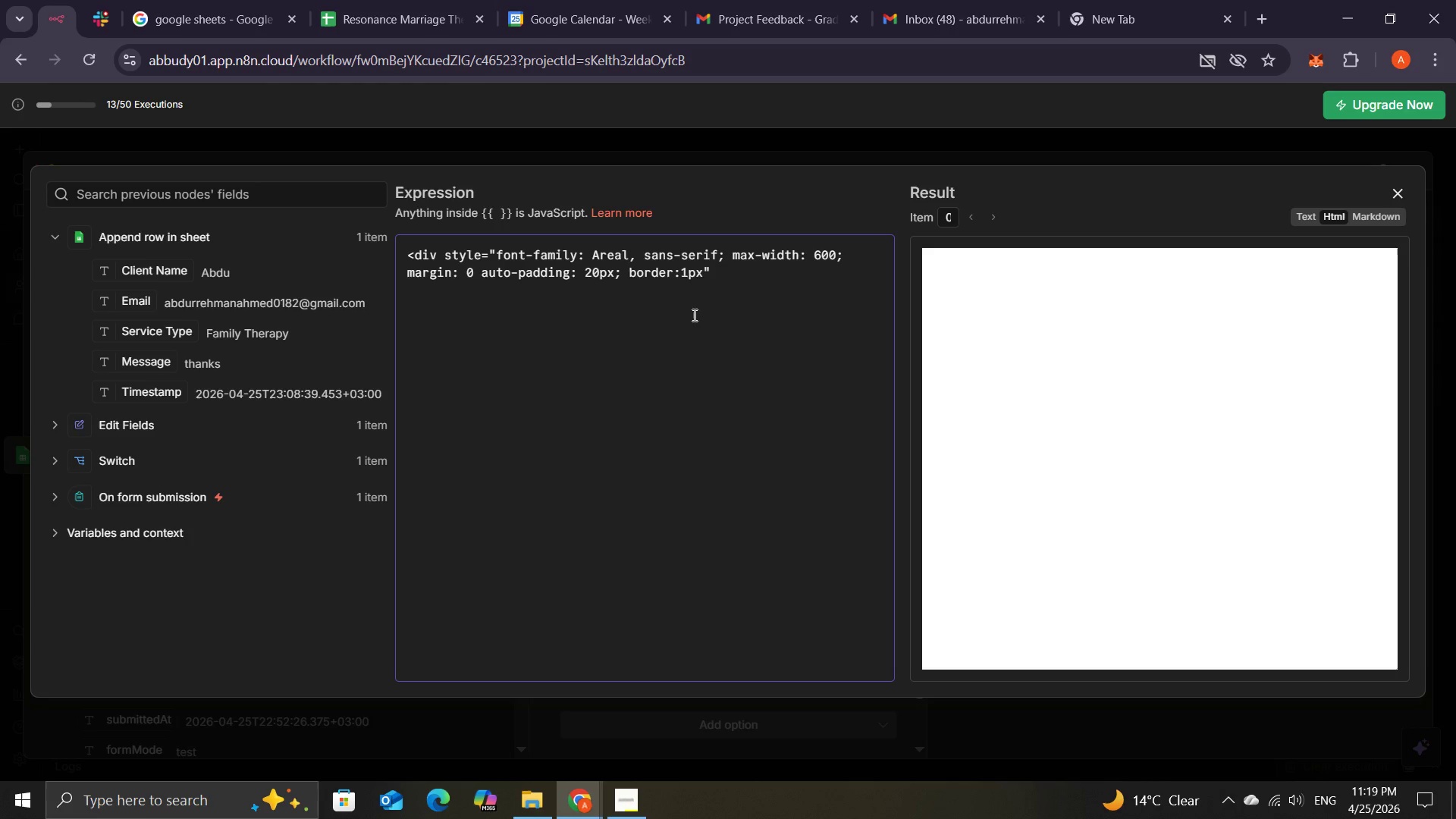 
wait(10.11)
 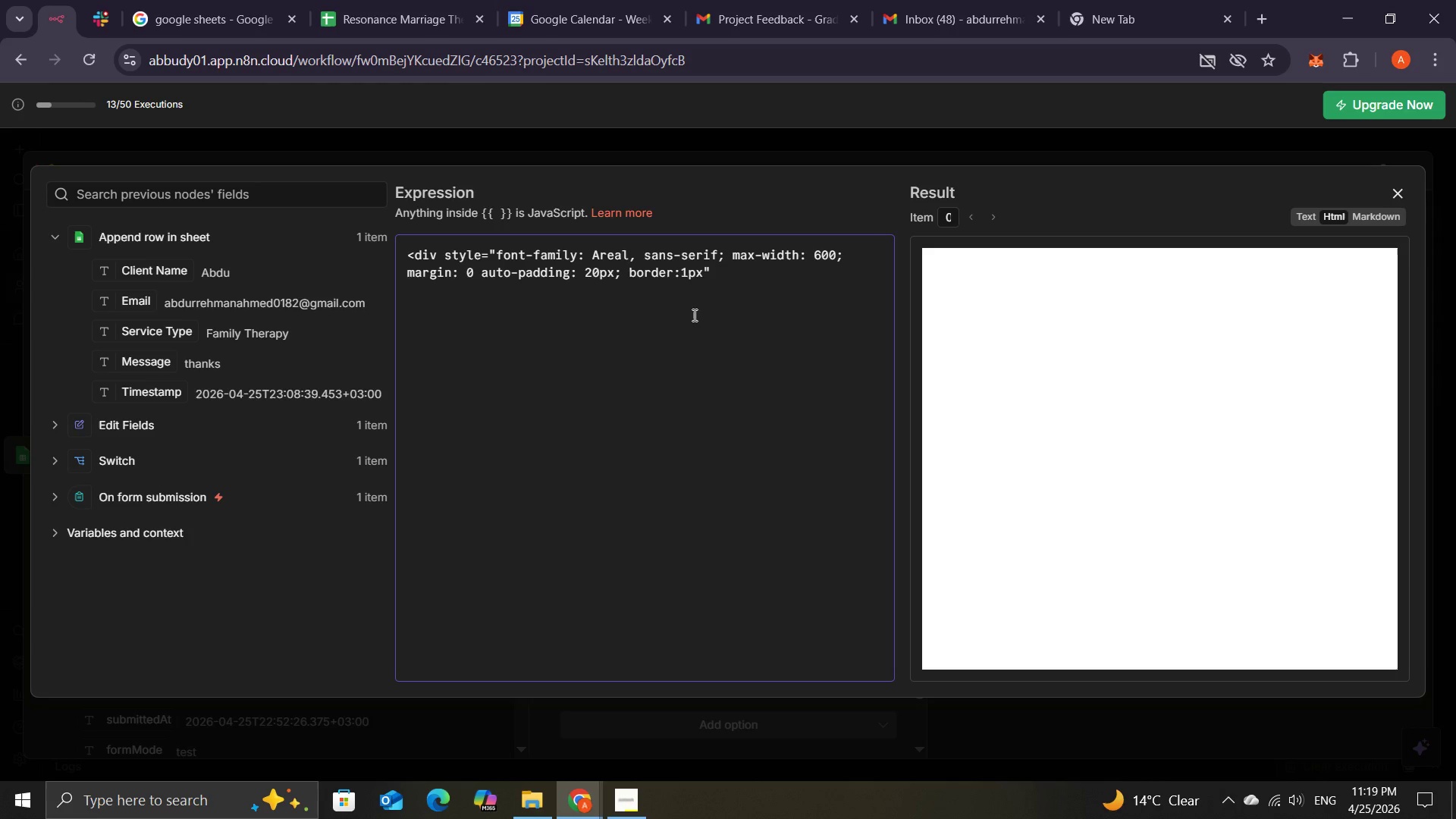 
left_click([626, 796])